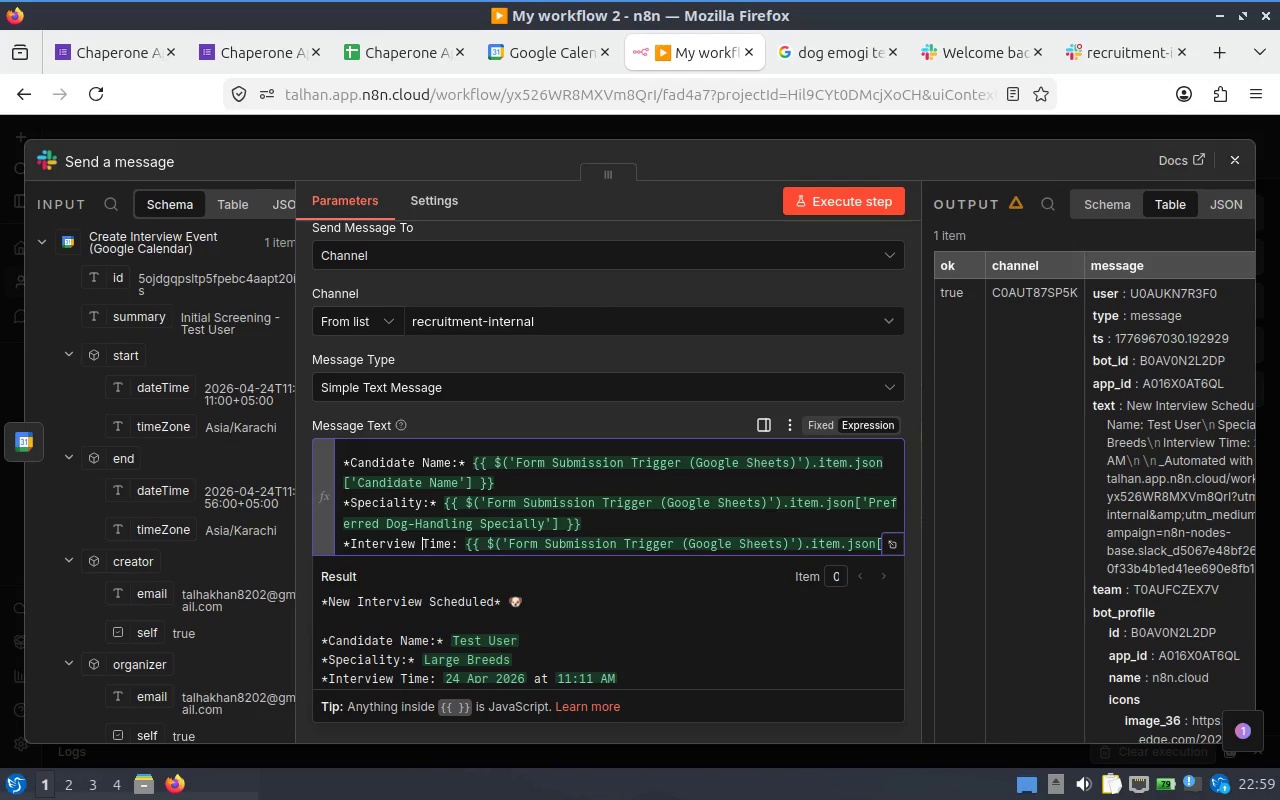 
key(ArrowRight)
 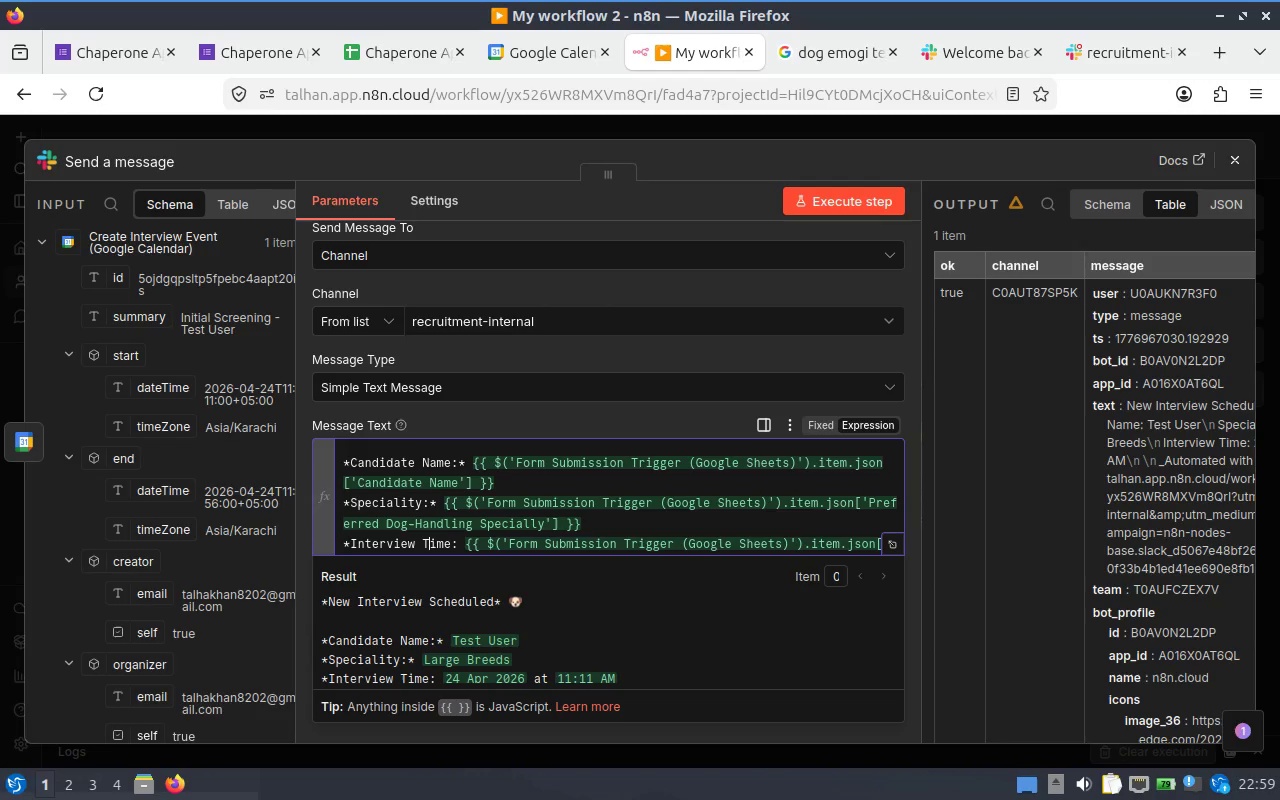 
key(ArrowRight)
 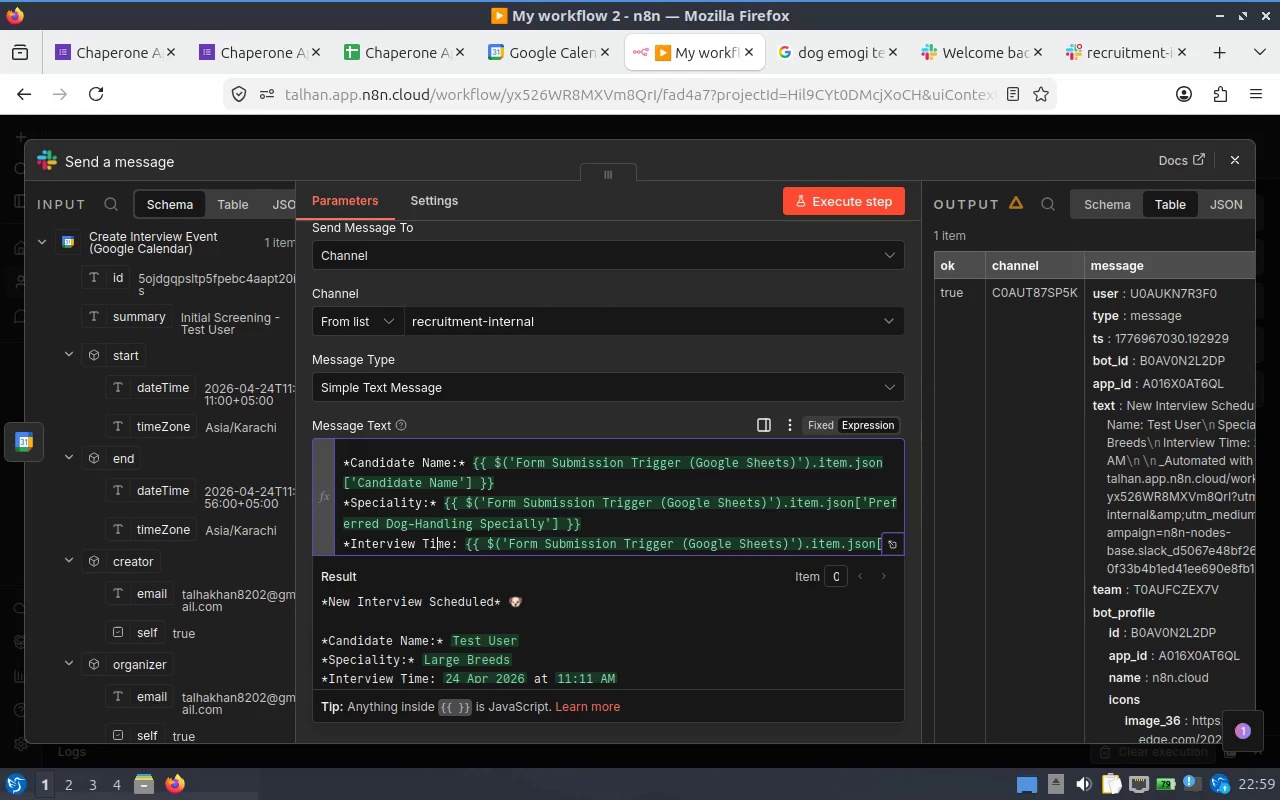 
key(ArrowRight)
 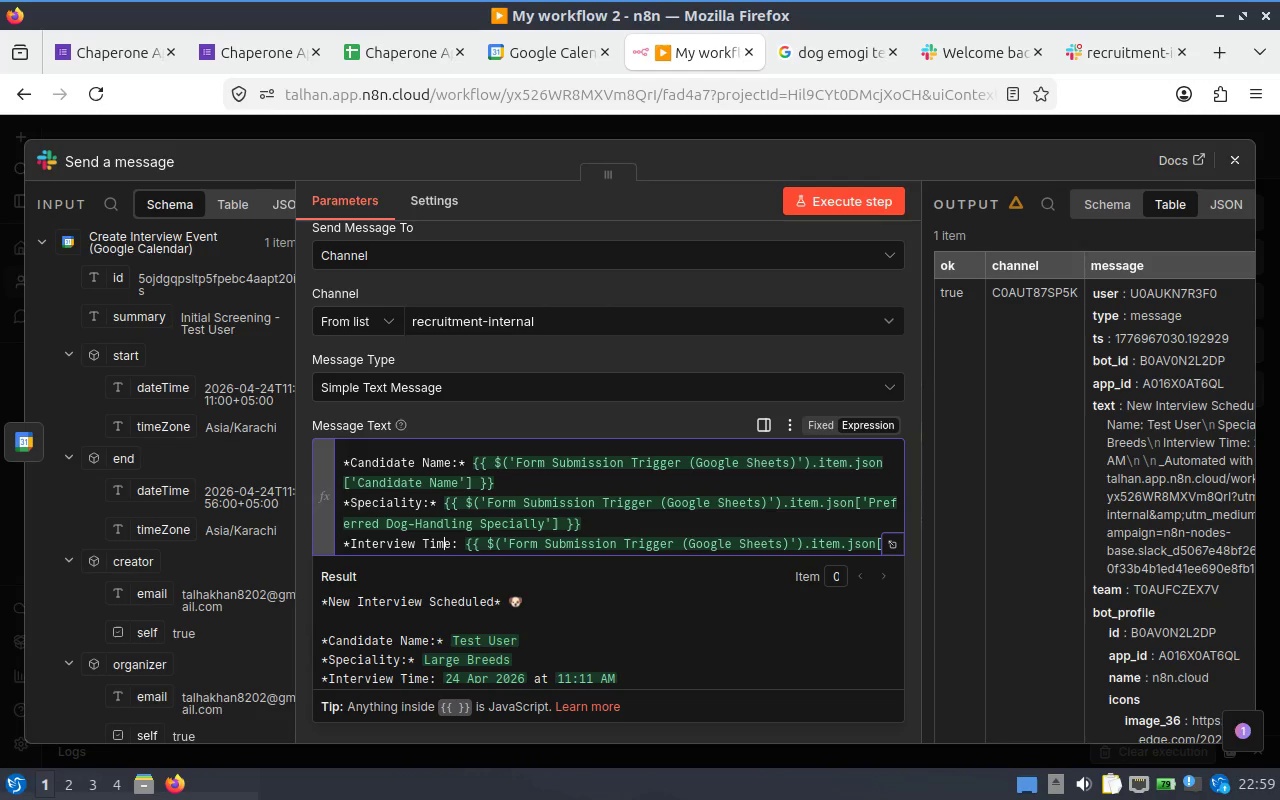 
key(ArrowRight)
 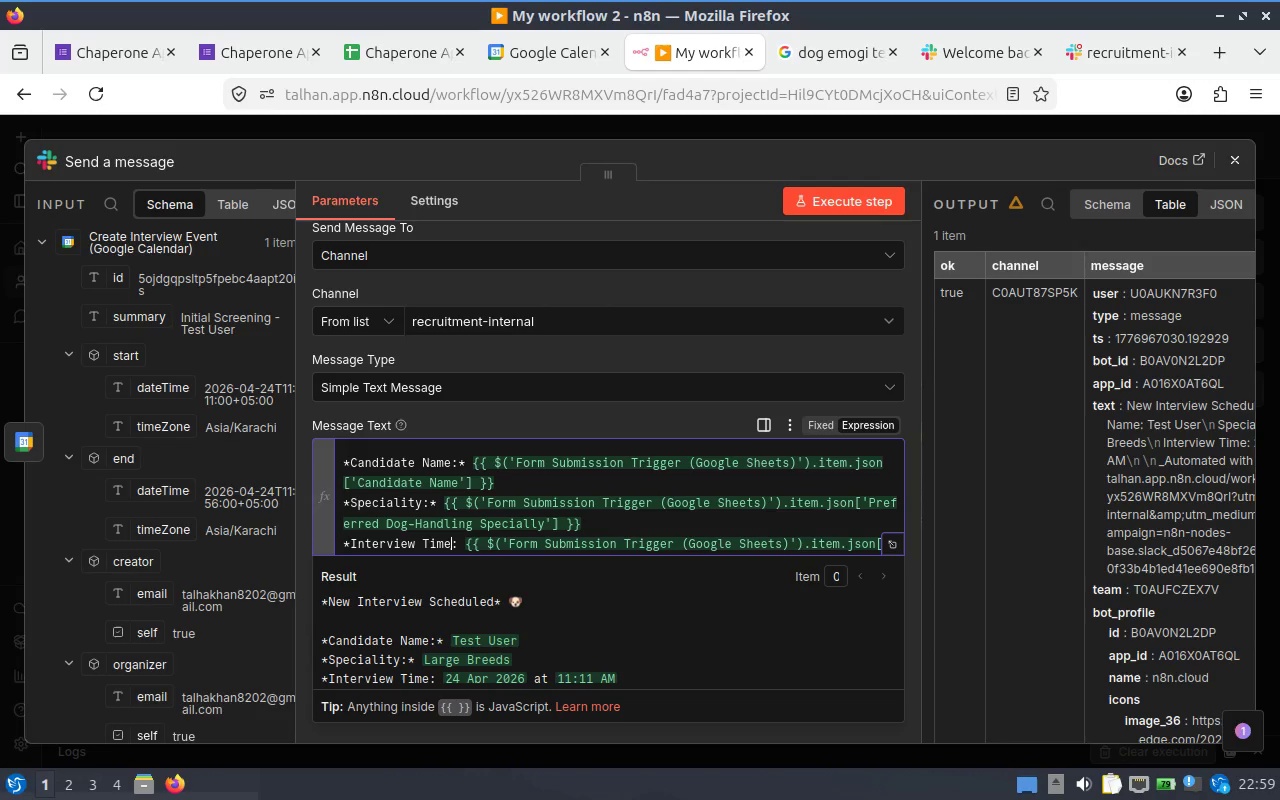 
key(ArrowRight)
 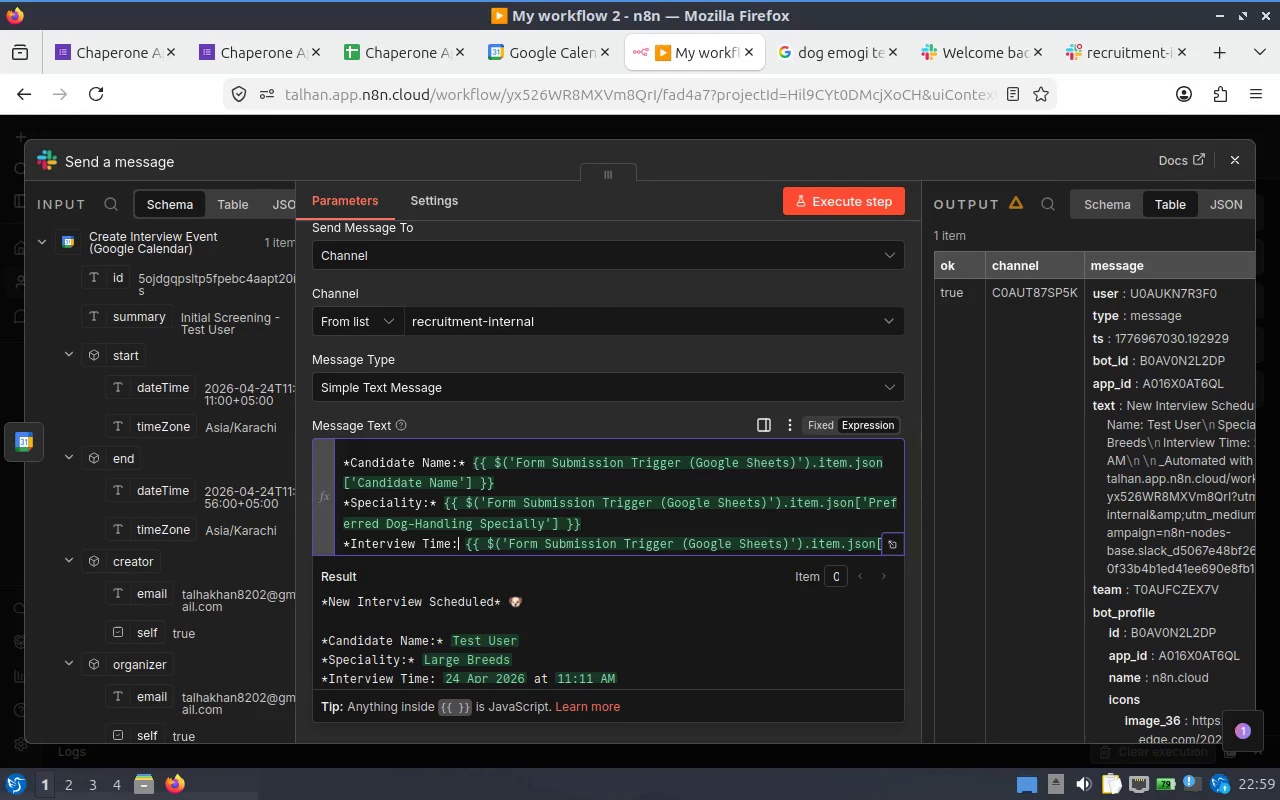 
key(ArrowRight)
 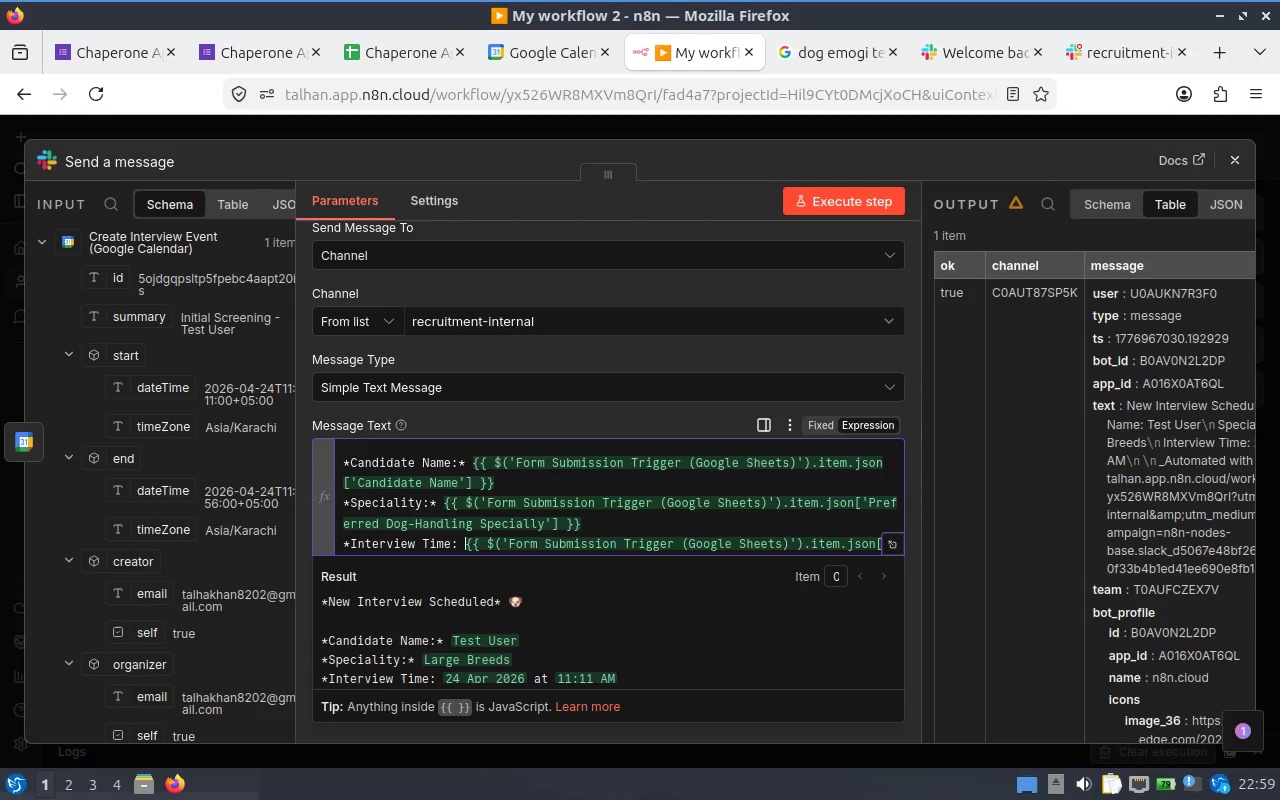 
key(ArrowLeft)
 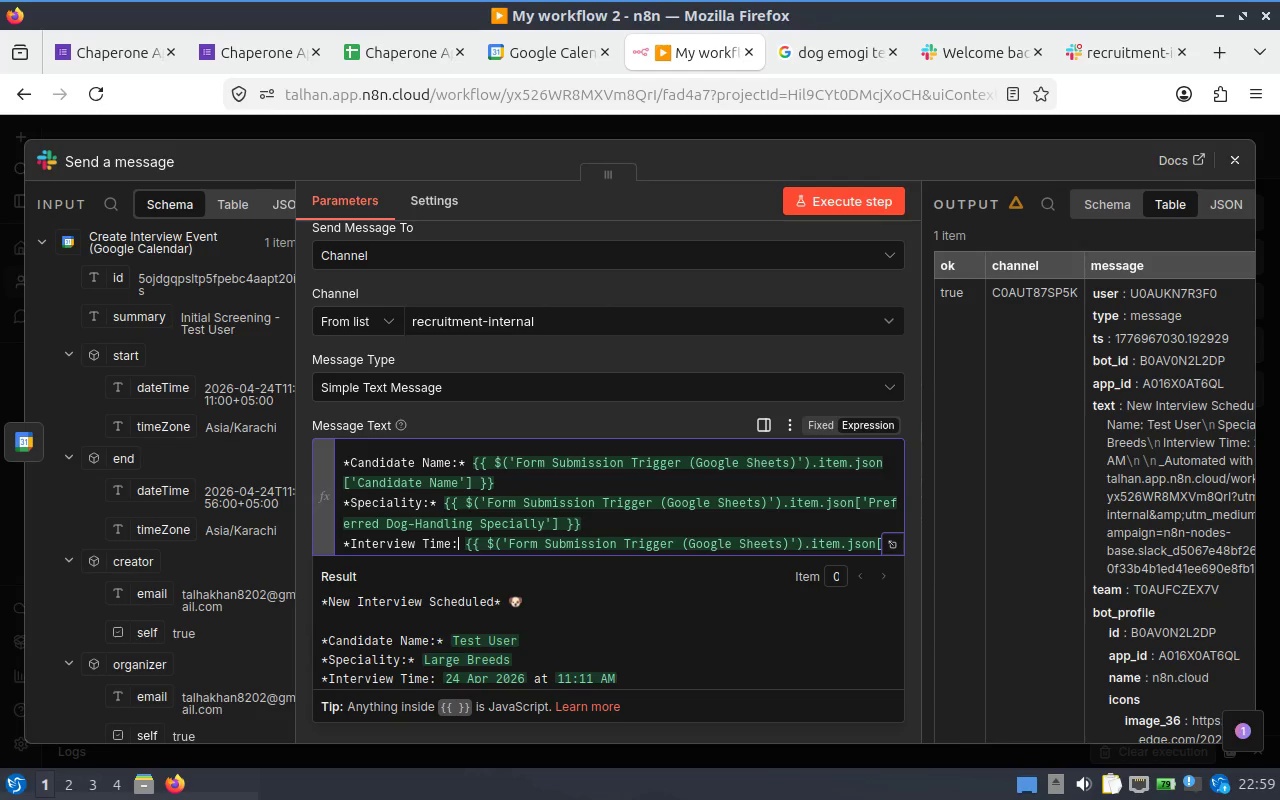 
key(Shift+8)
 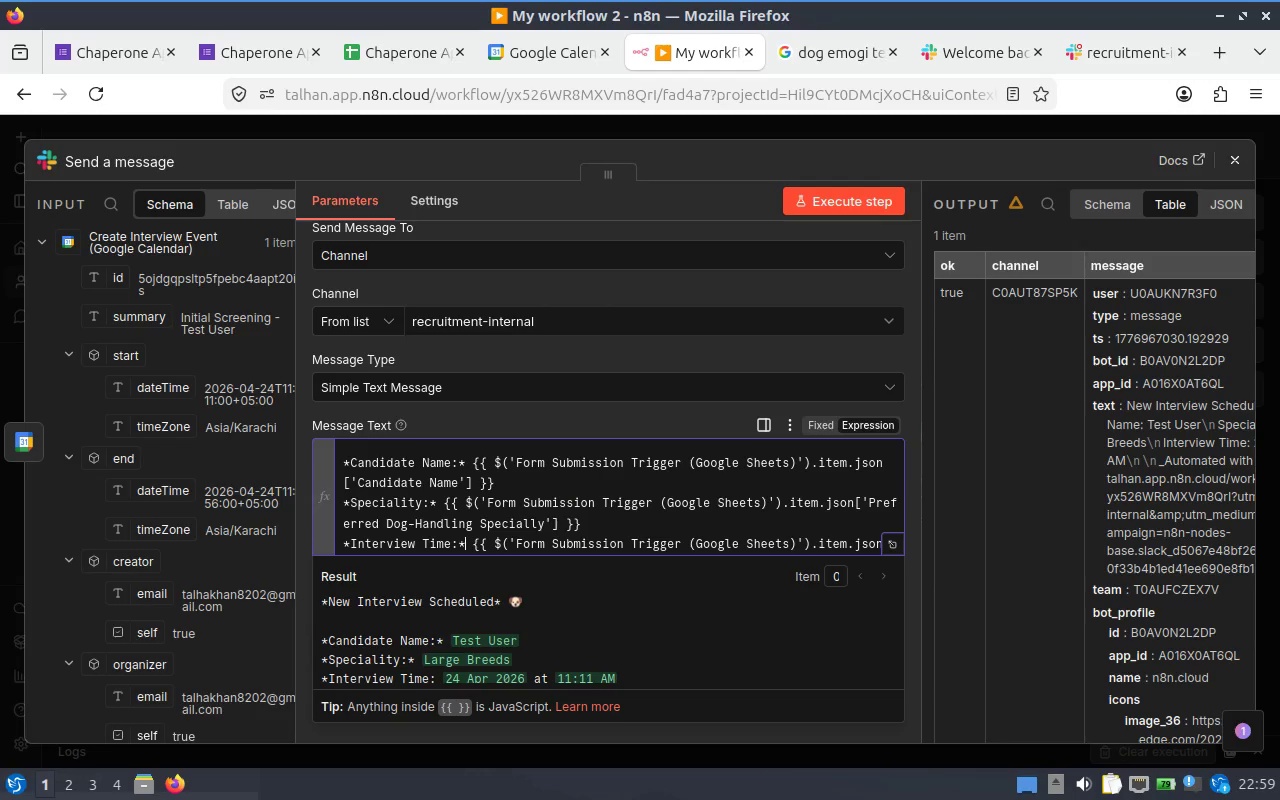 
key(ArrowDown)
 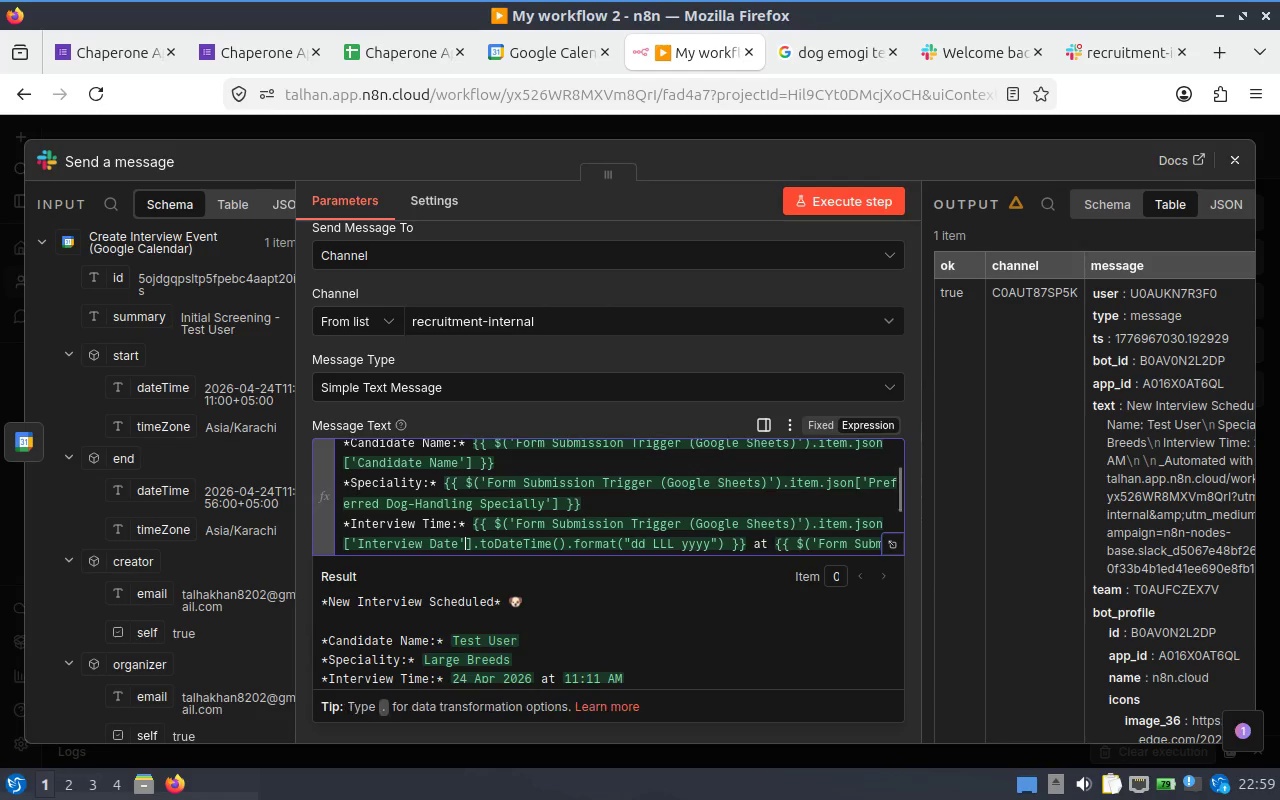 
key(ArrowDown)
 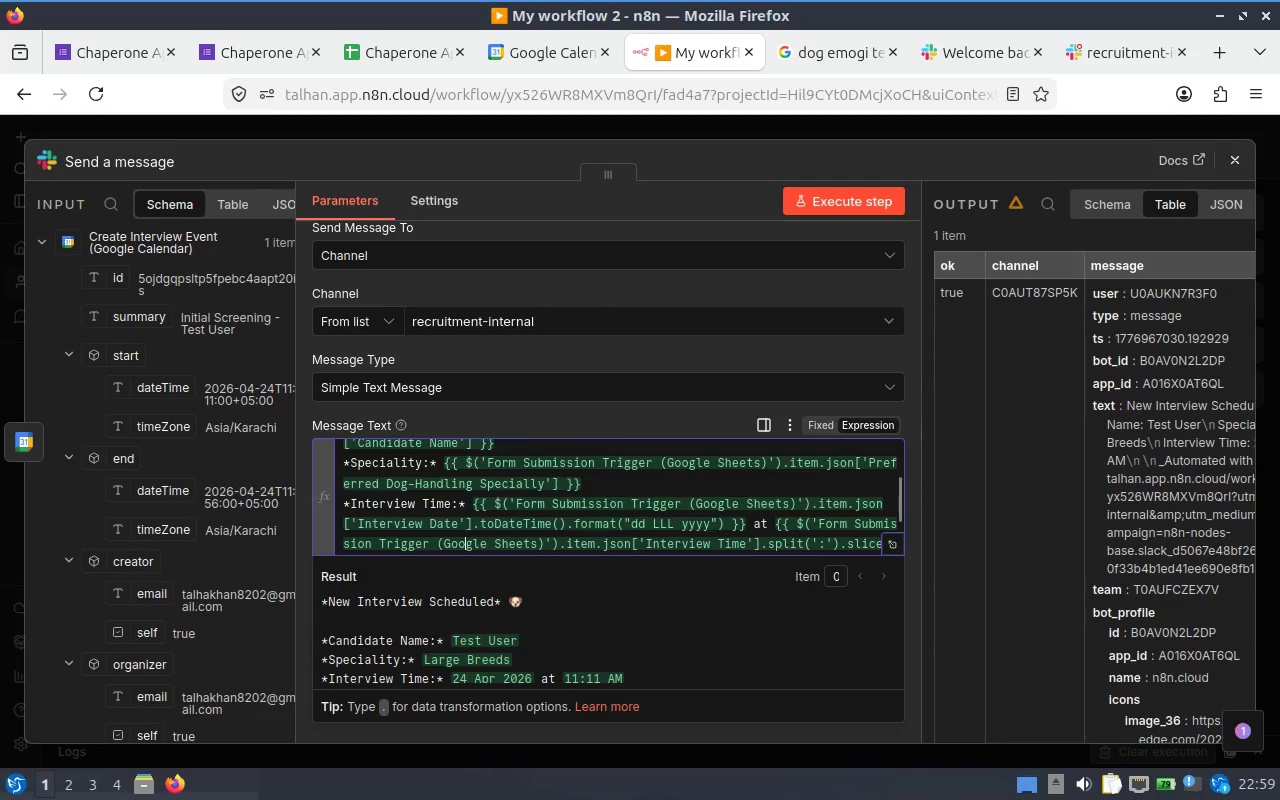 
key(ArrowDown)
 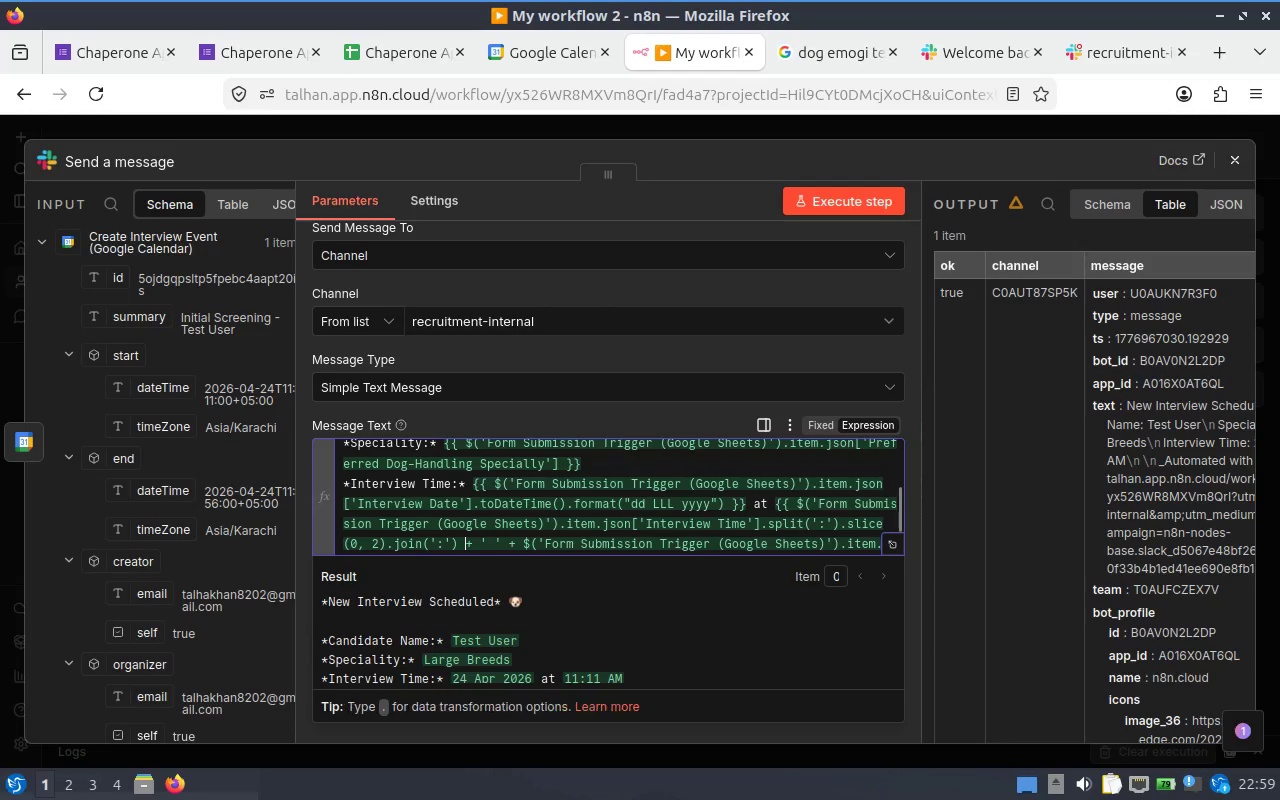 
key(ArrowDown)
 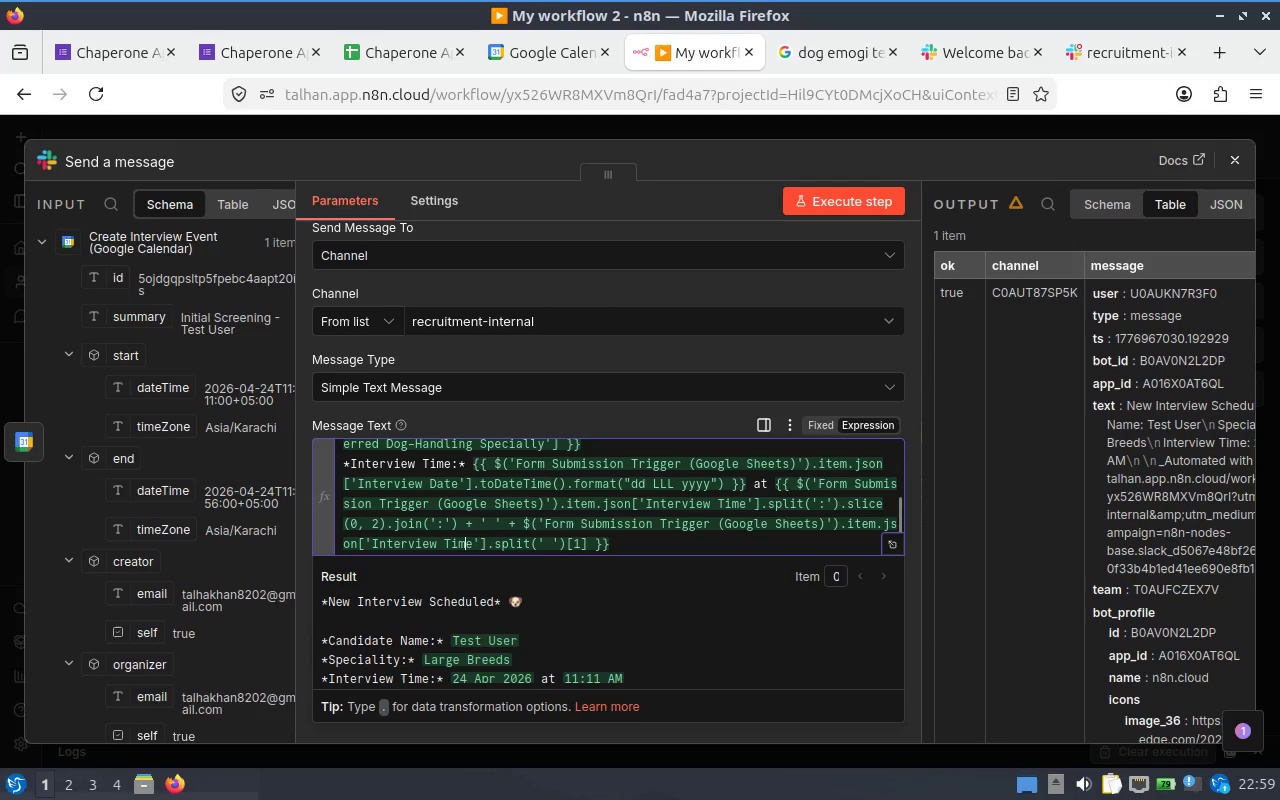 
key(ArrowDown)
 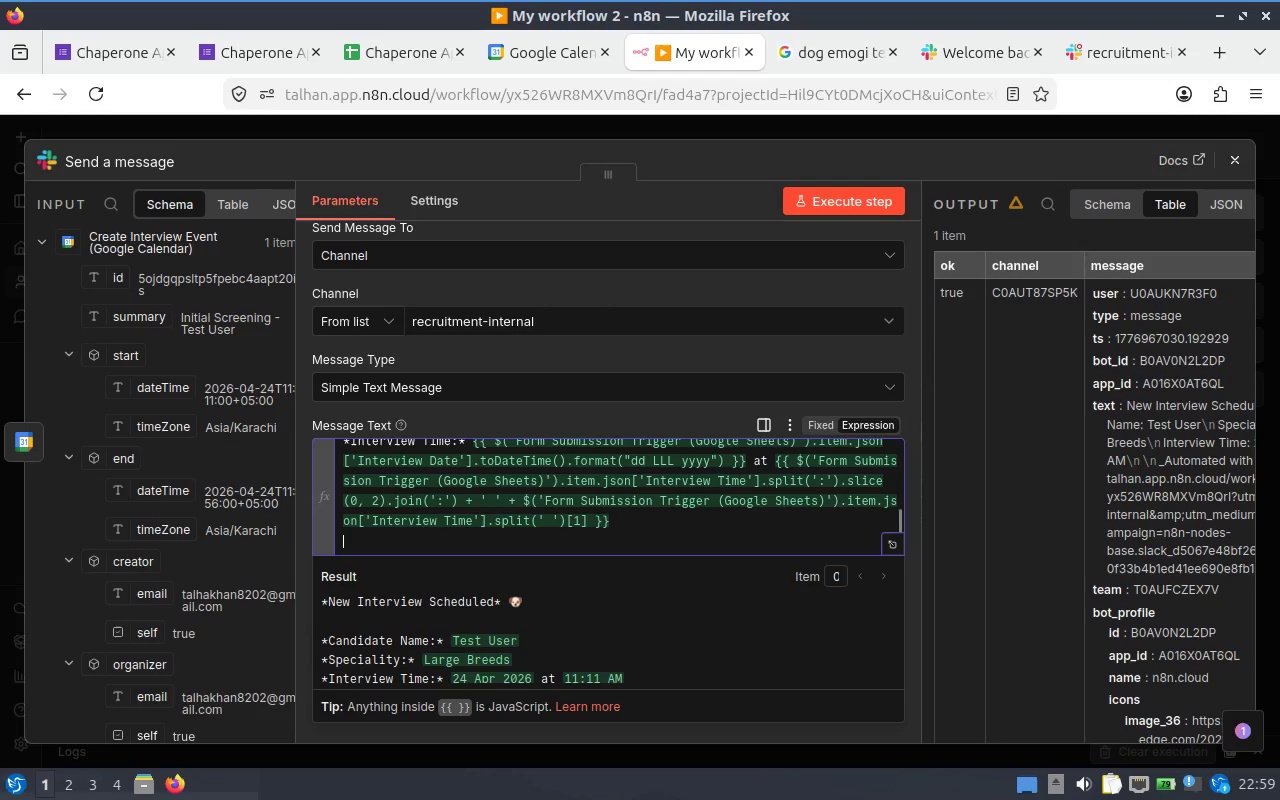 
key(ArrowDown)
 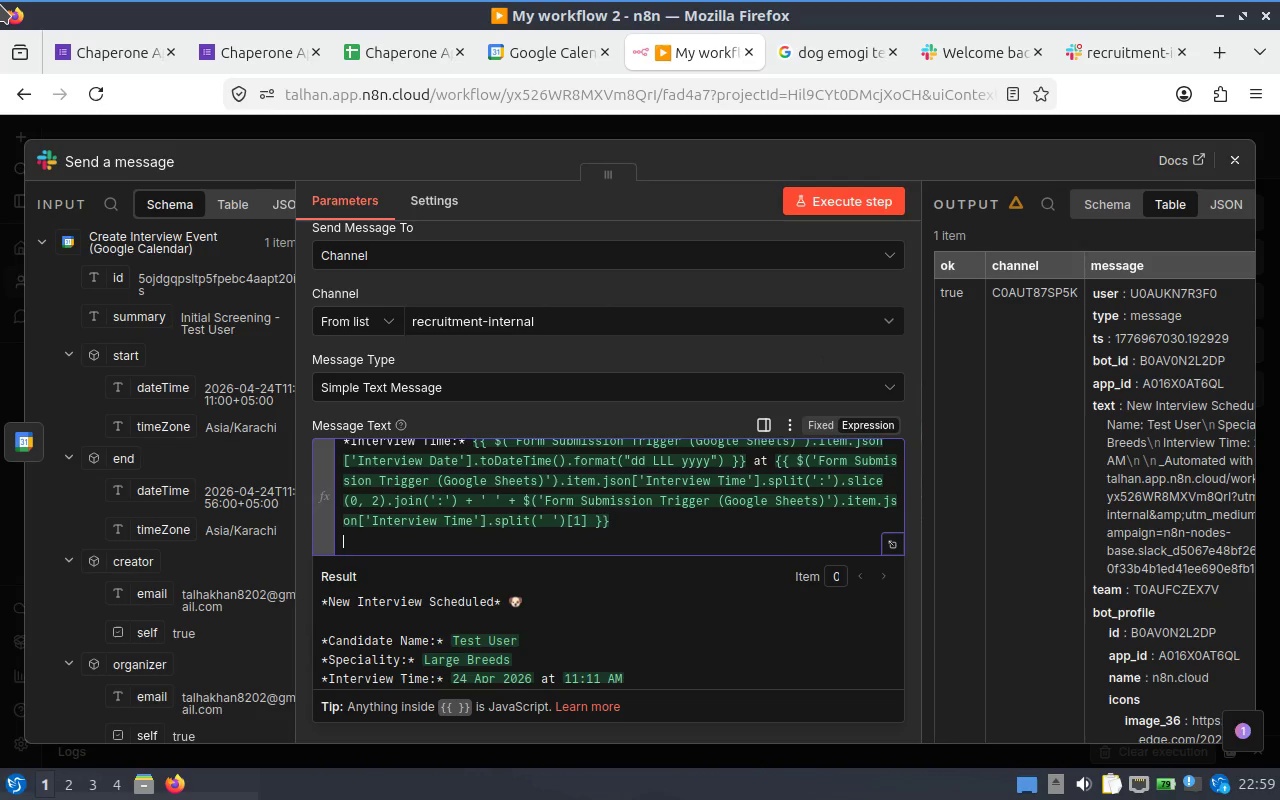 
wait(11.5)
 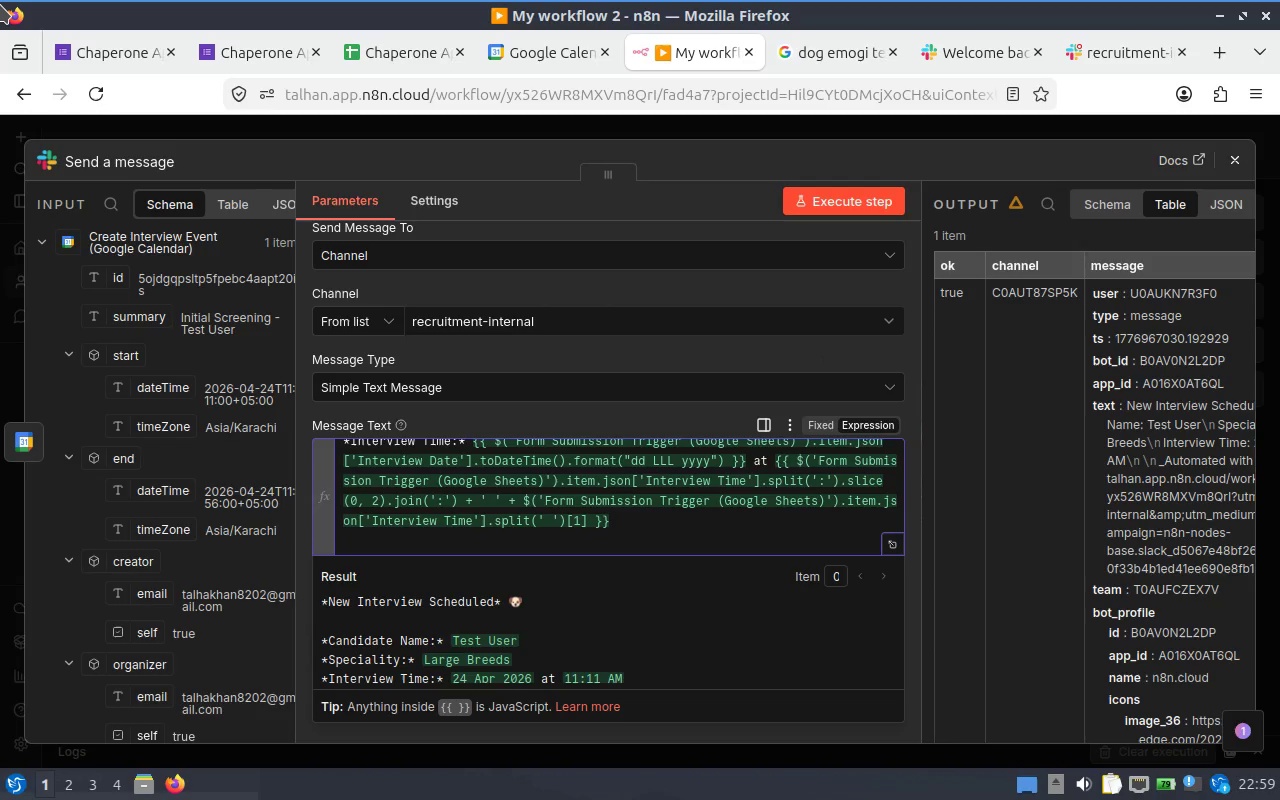 
type(**)
 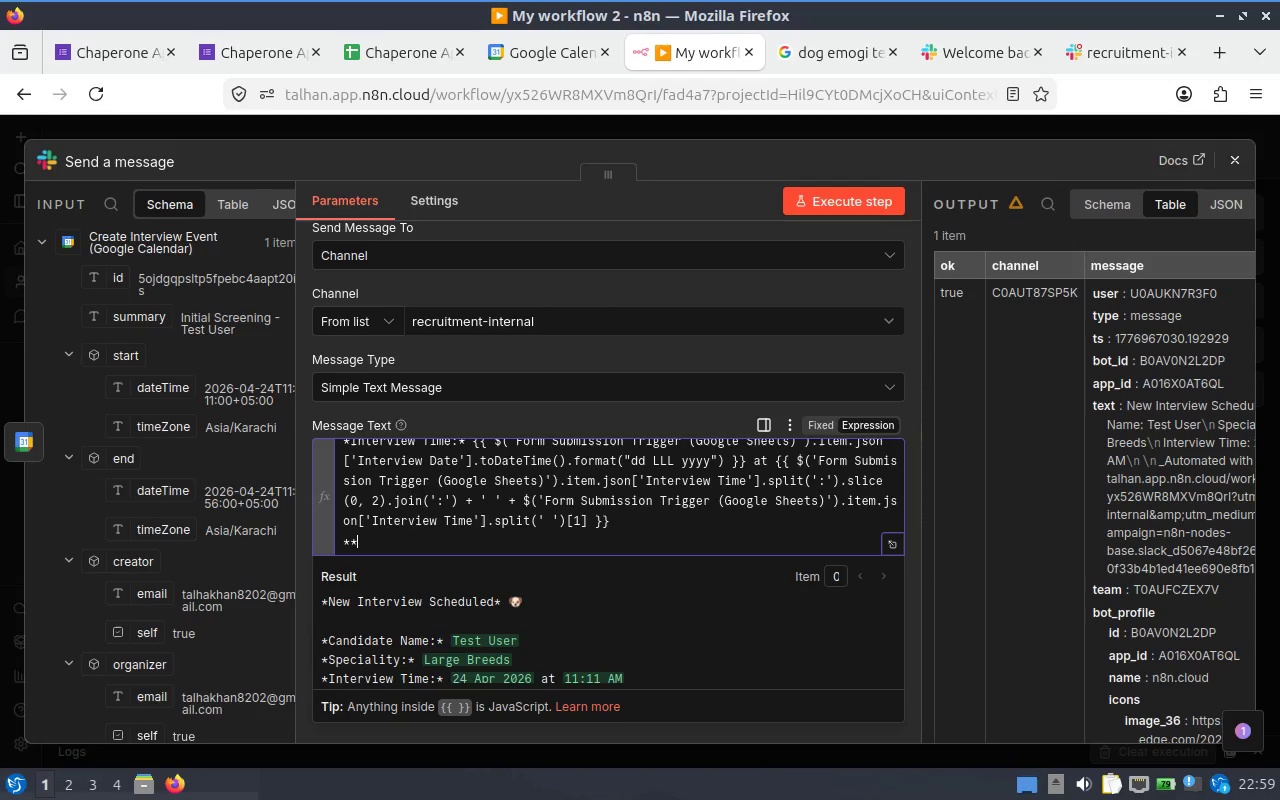 
key(ArrowLeft)
 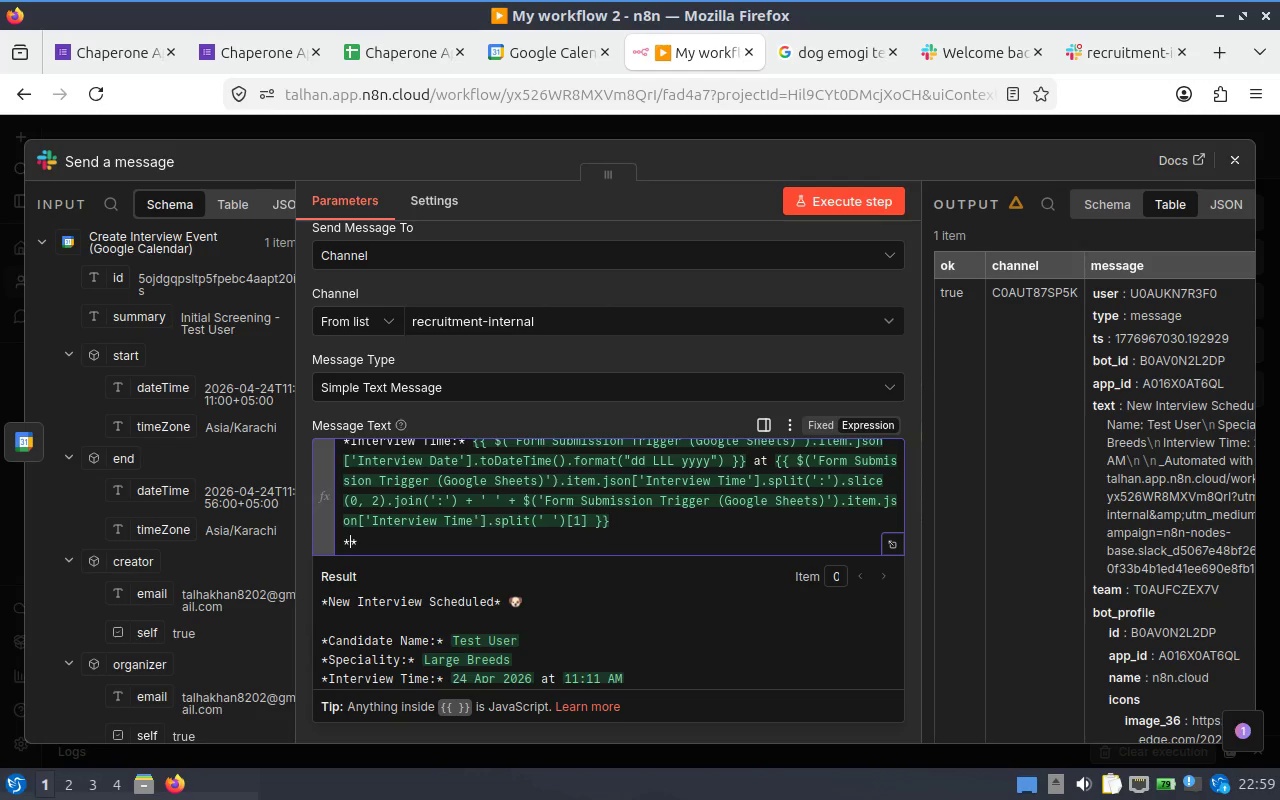 
type(Calender)
key(Backspace)
key(Backspace)
type(ar Link)
 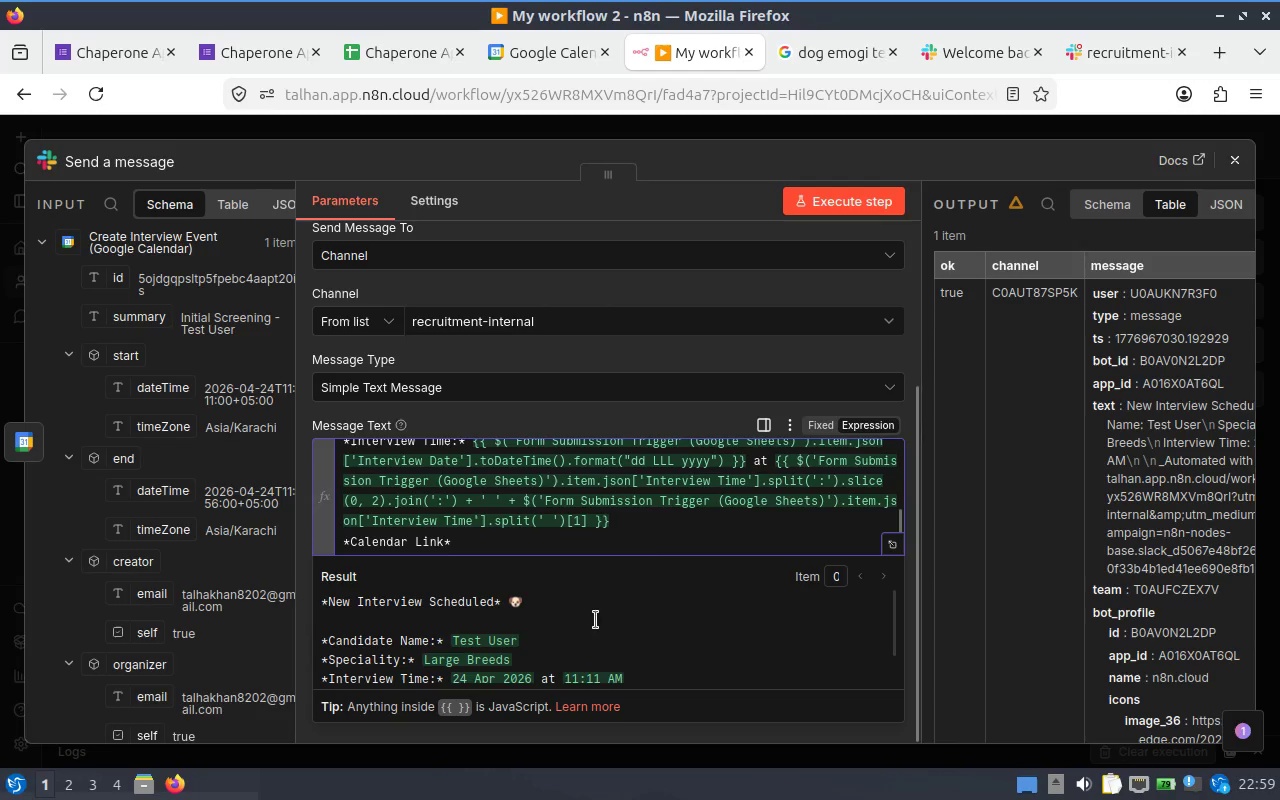 
left_click([688, 508])
 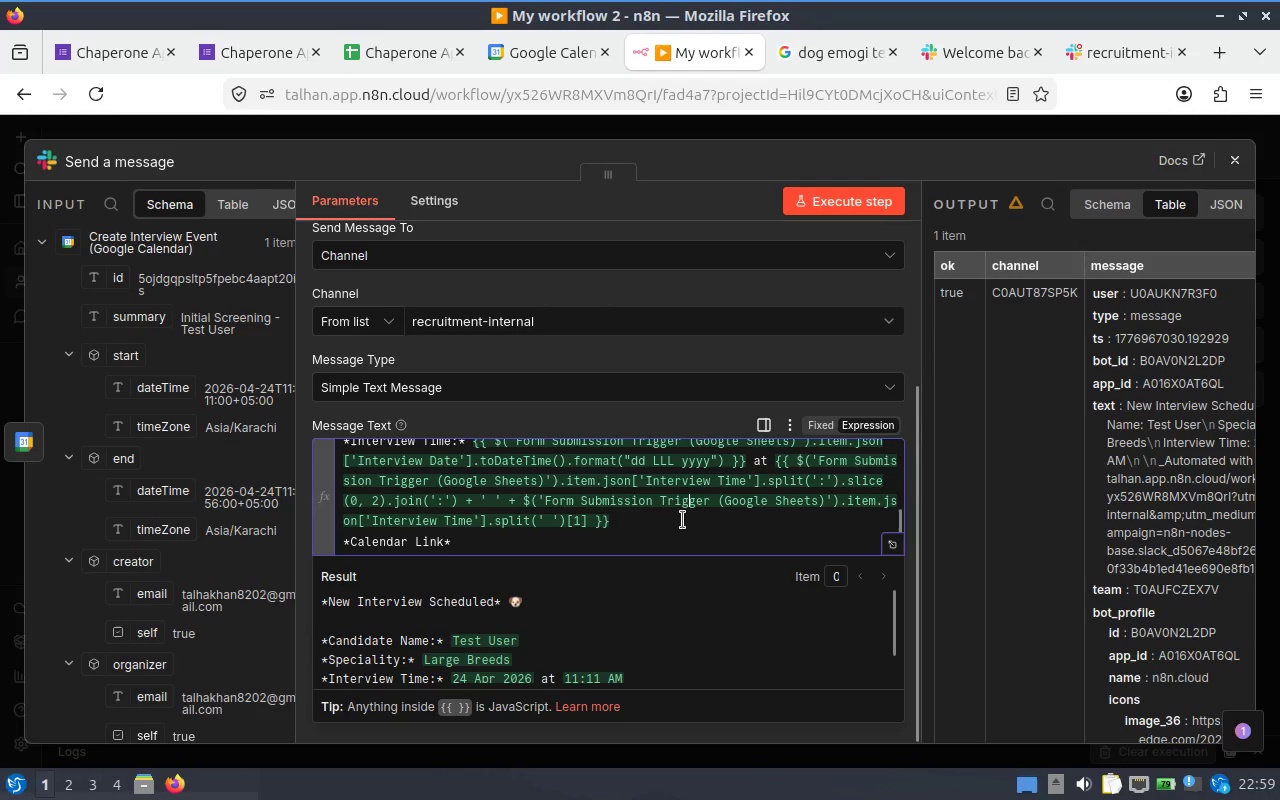 
left_click([680, 524])
 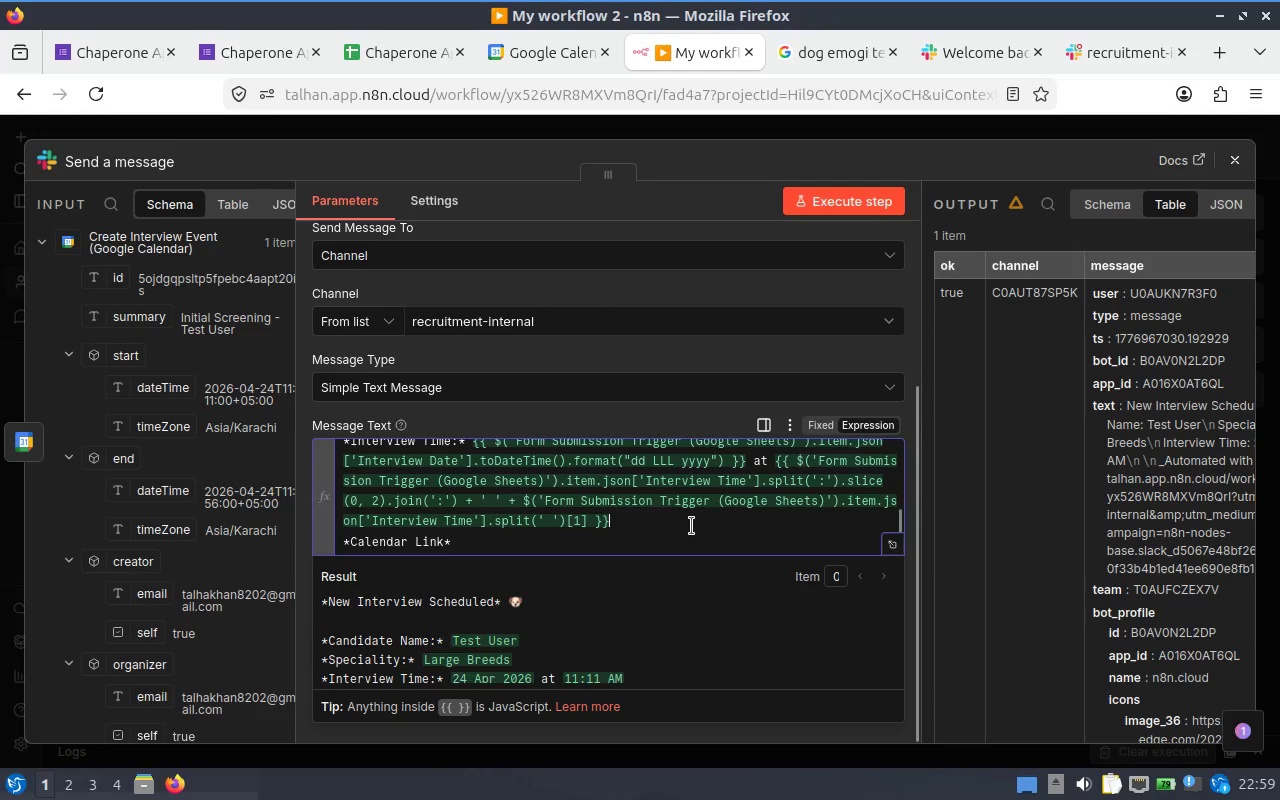 
key(Enter)
 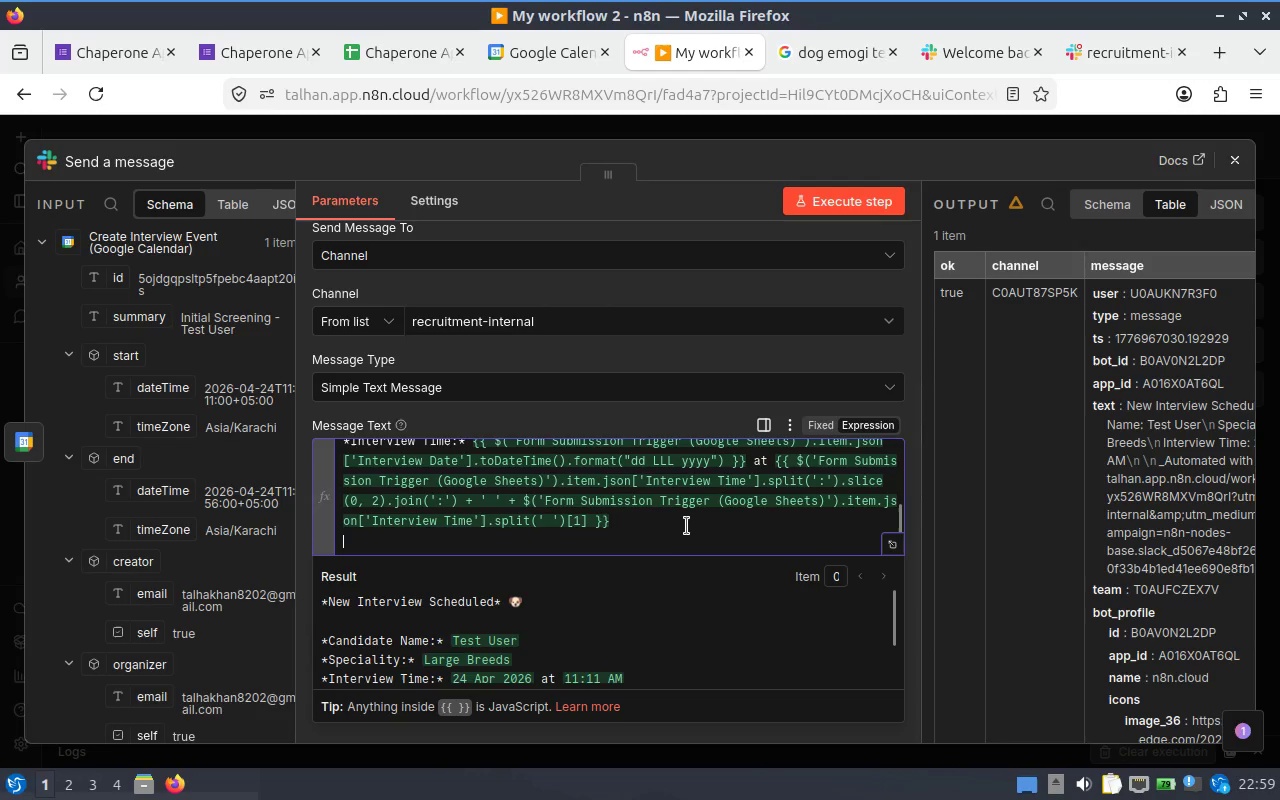 
scroll: coordinate [679, 525], scroll_direction: down, amount: 2.0
 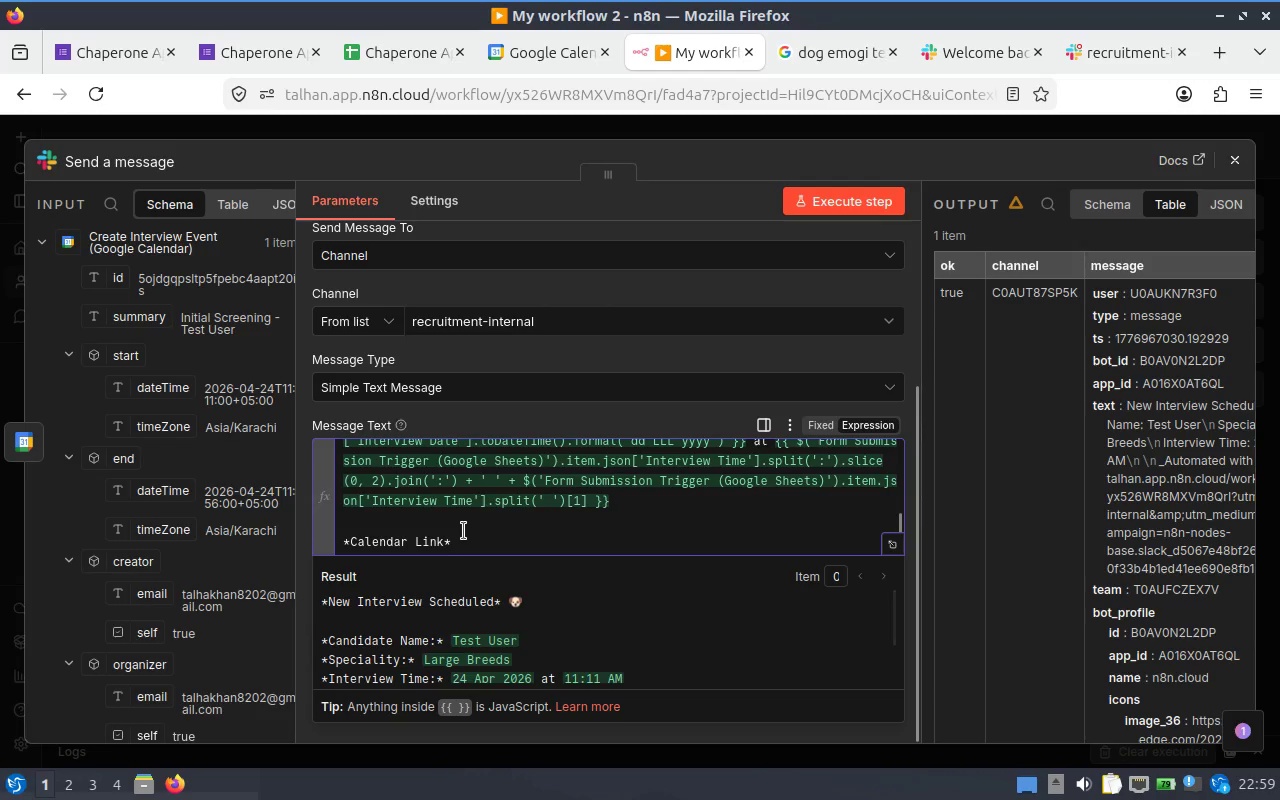 
left_click([480, 528])
 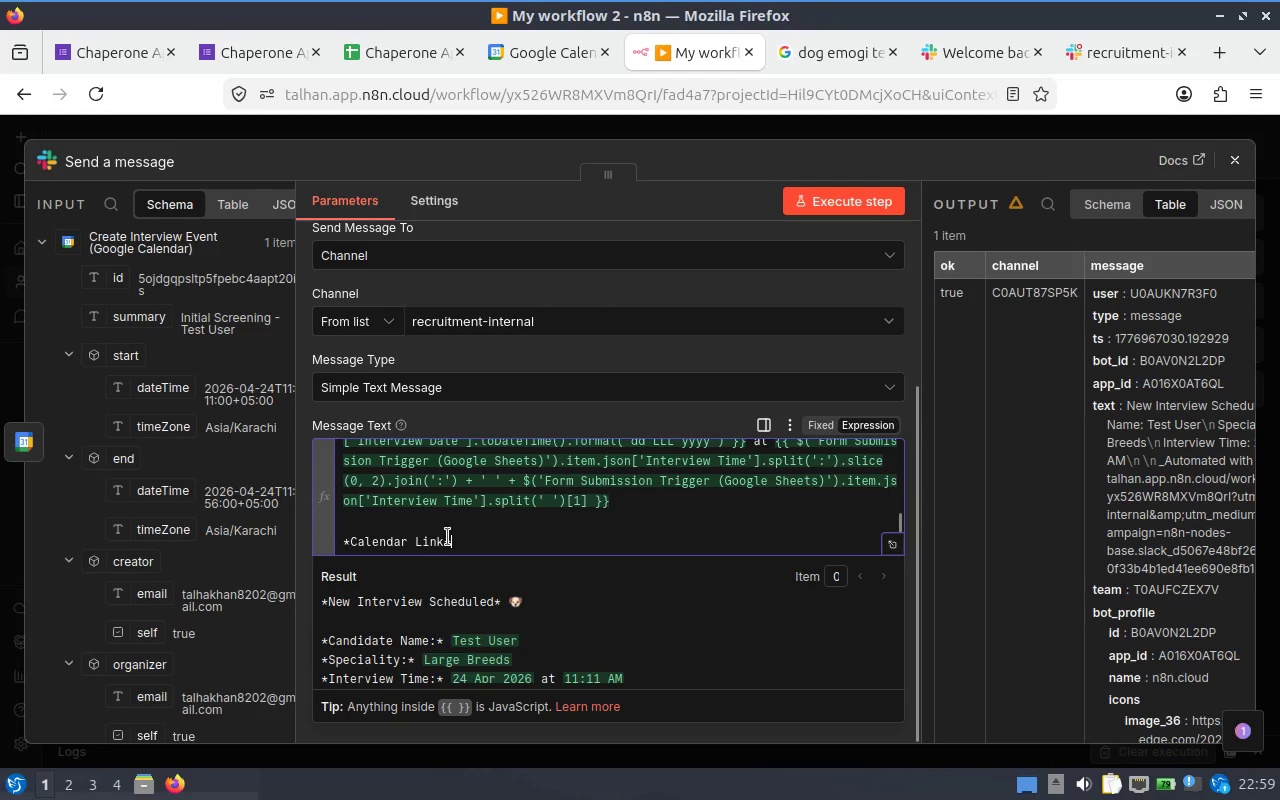 
key(ArrowLeft)
 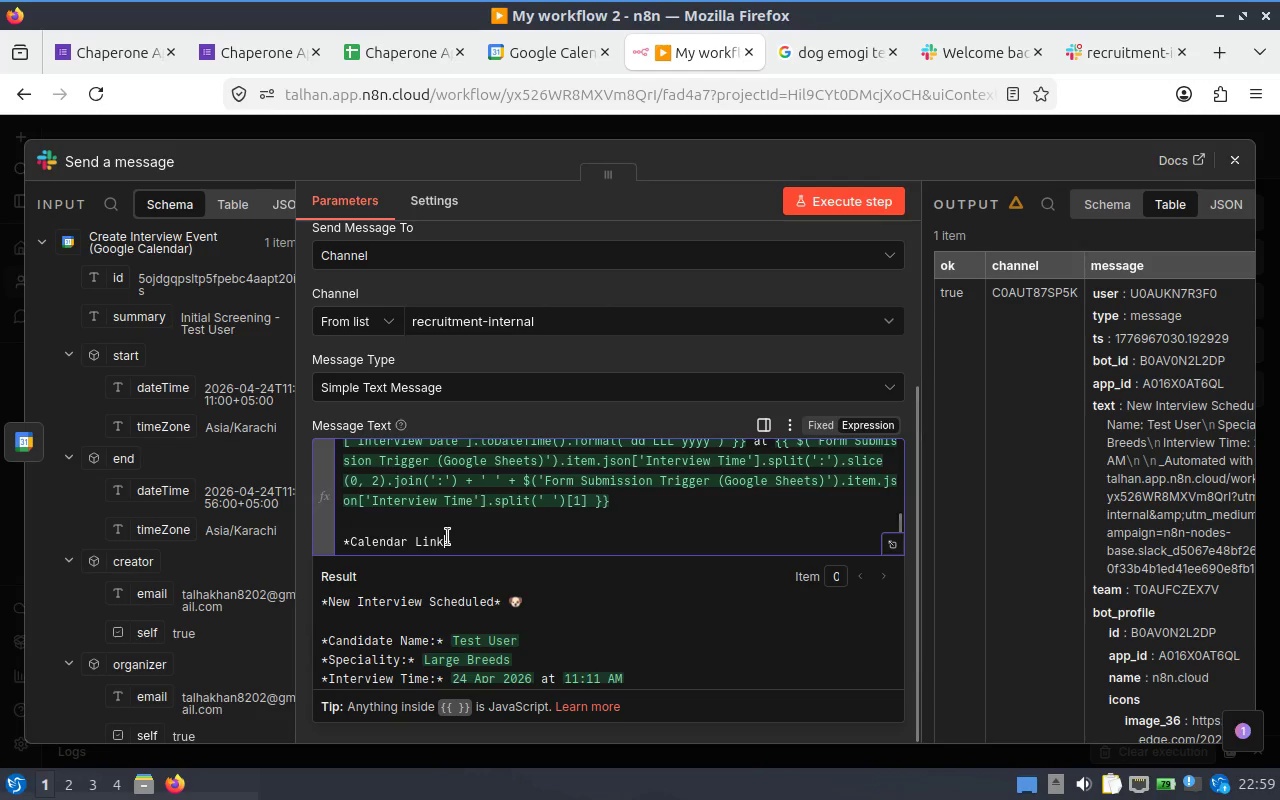 
key(Shift+Semicolon)
 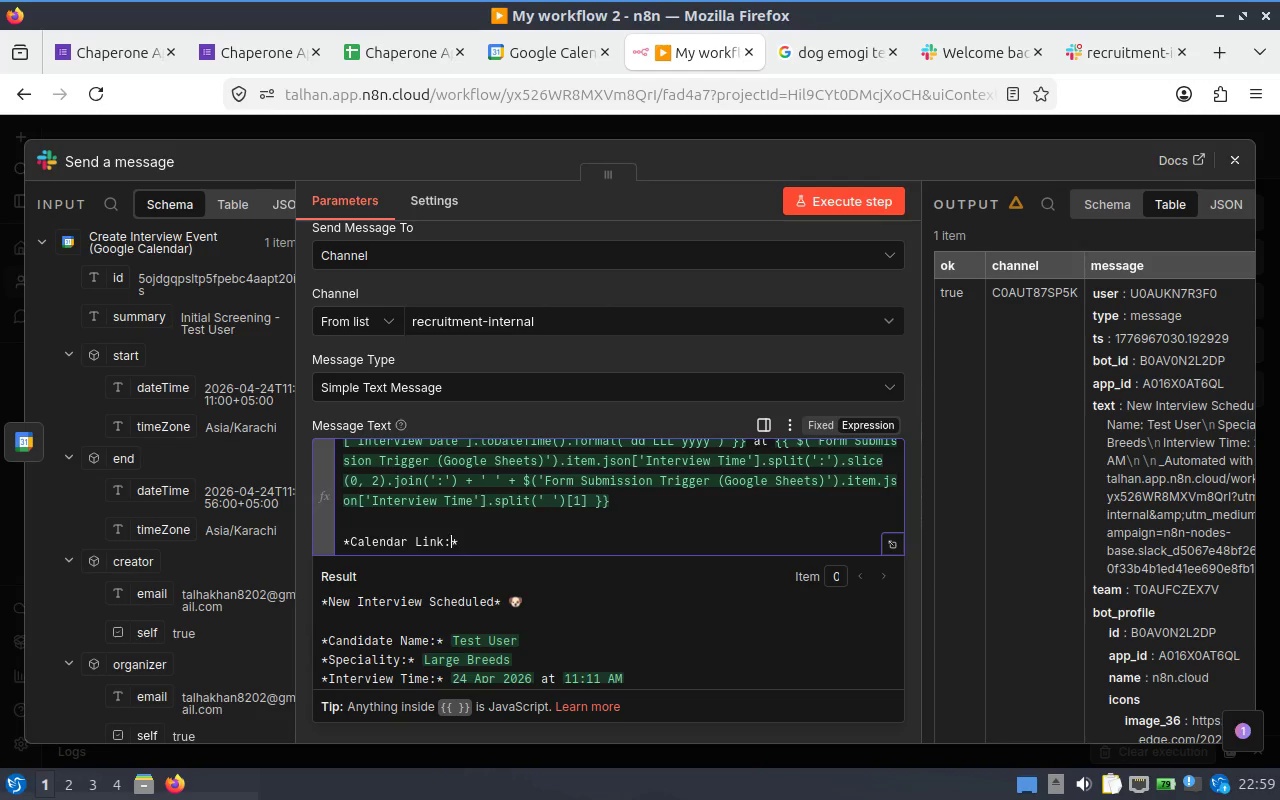 
key(ArrowRight)
 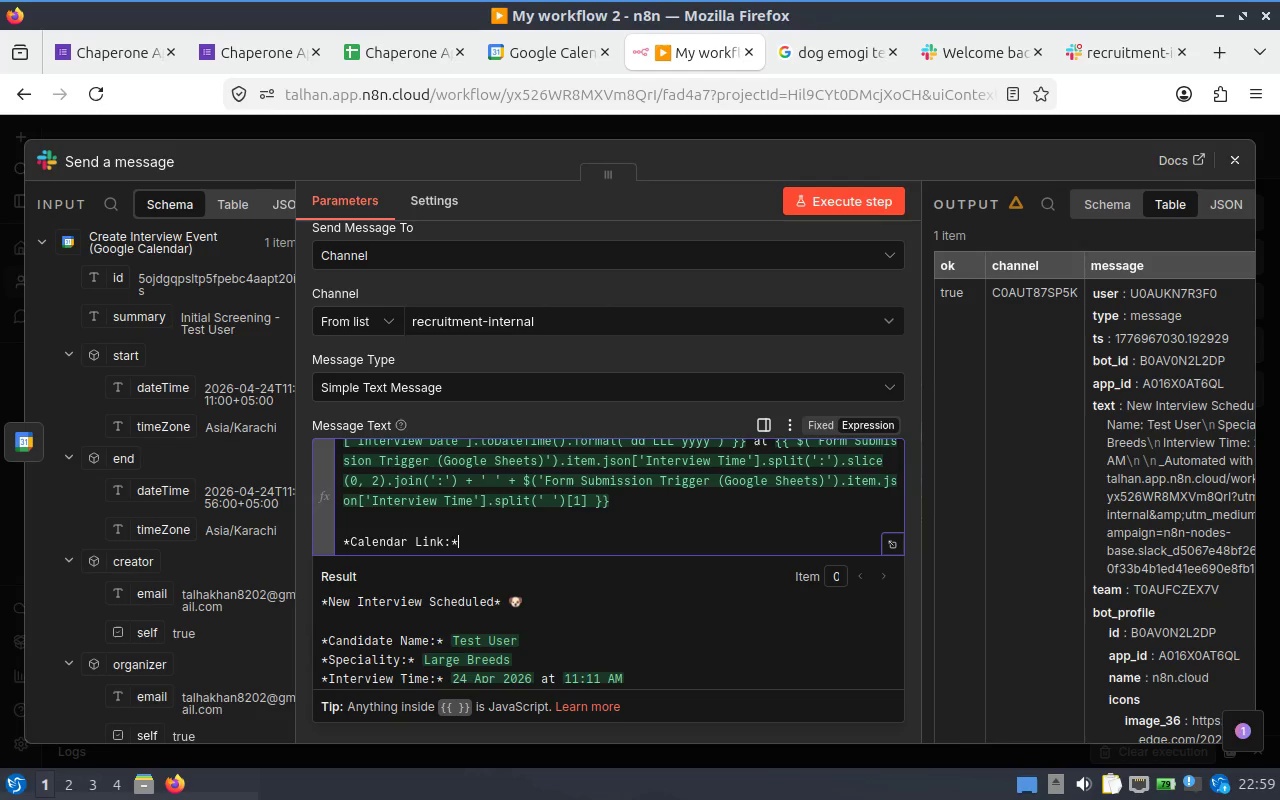 
key(Space)
 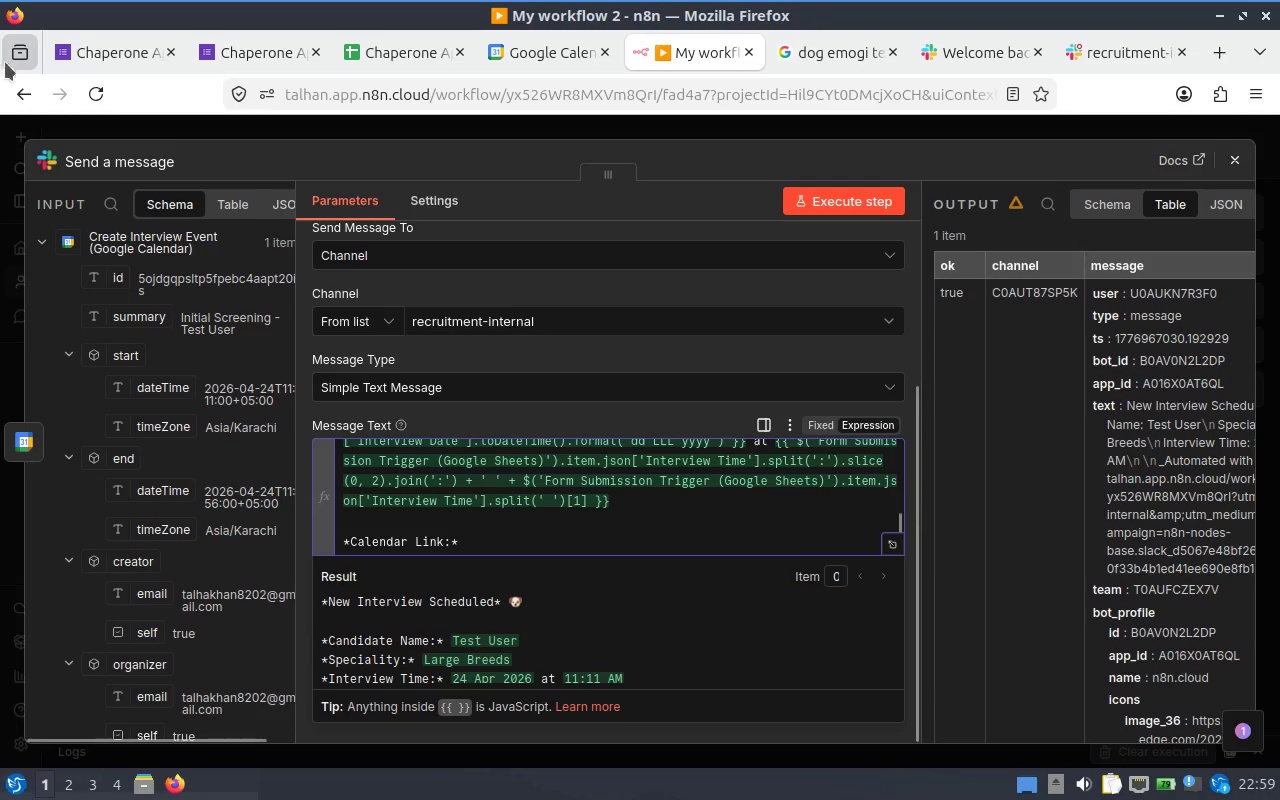 
scroll: coordinate [120, 371], scroll_direction: up, amount: 9.0
 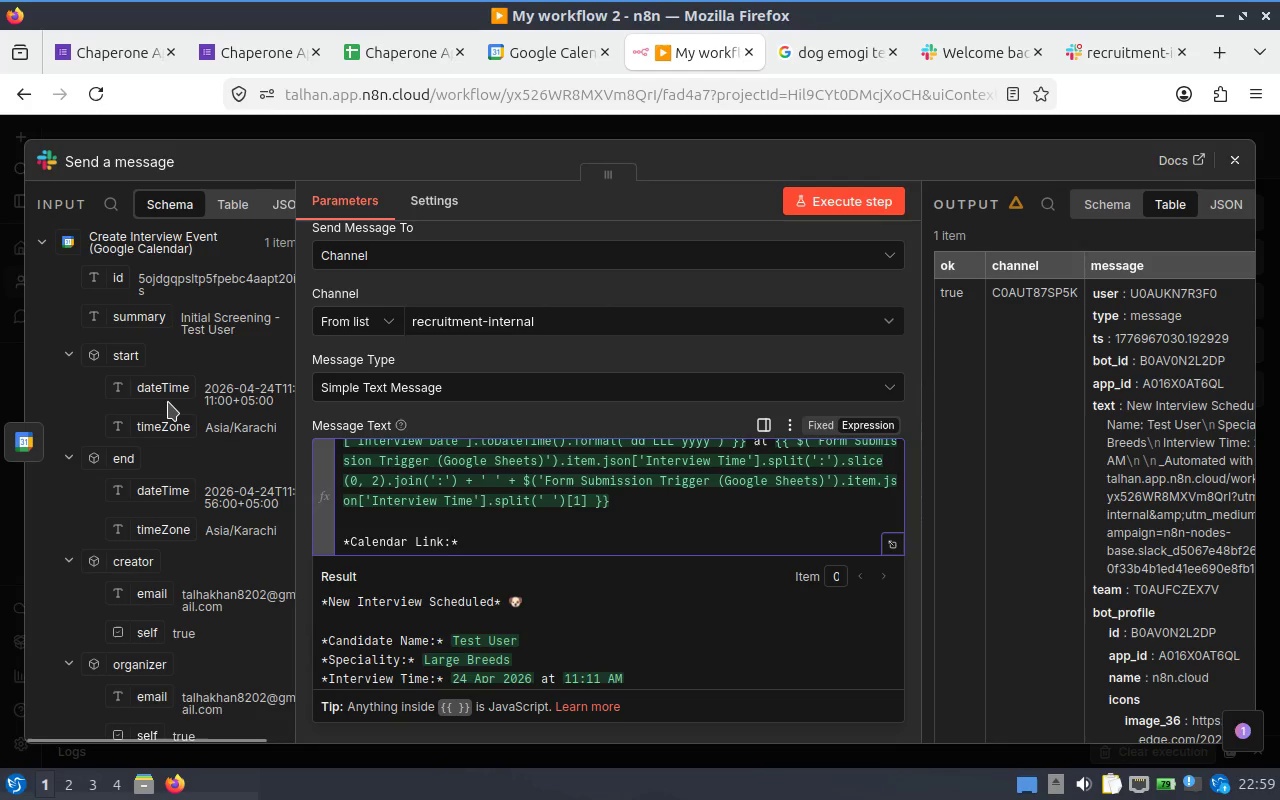 
scroll: coordinate [165, 505], scroll_direction: down, amount: 5.0
 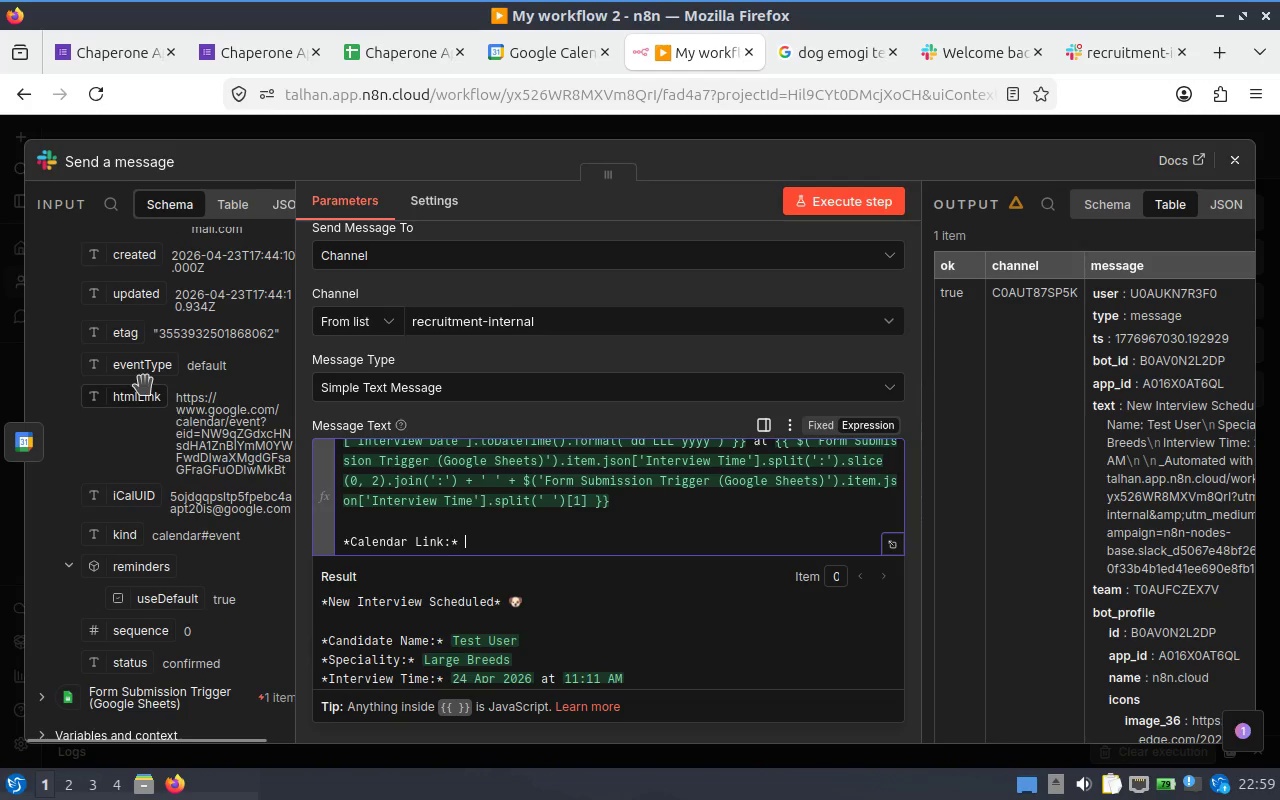 
left_click_drag(start_coordinate=[125, 389], to_coordinate=[524, 539])
 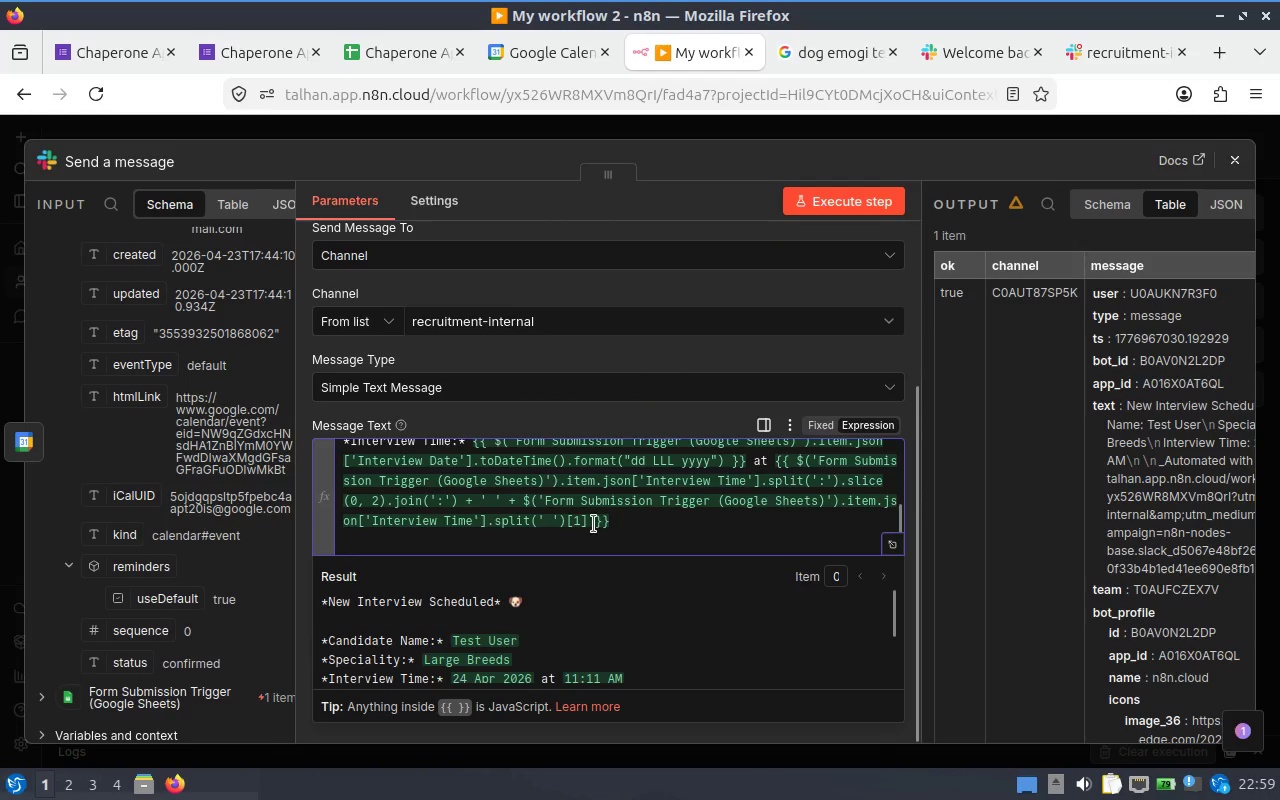 
scroll: coordinate [674, 517], scroll_direction: down, amount: 5.0
 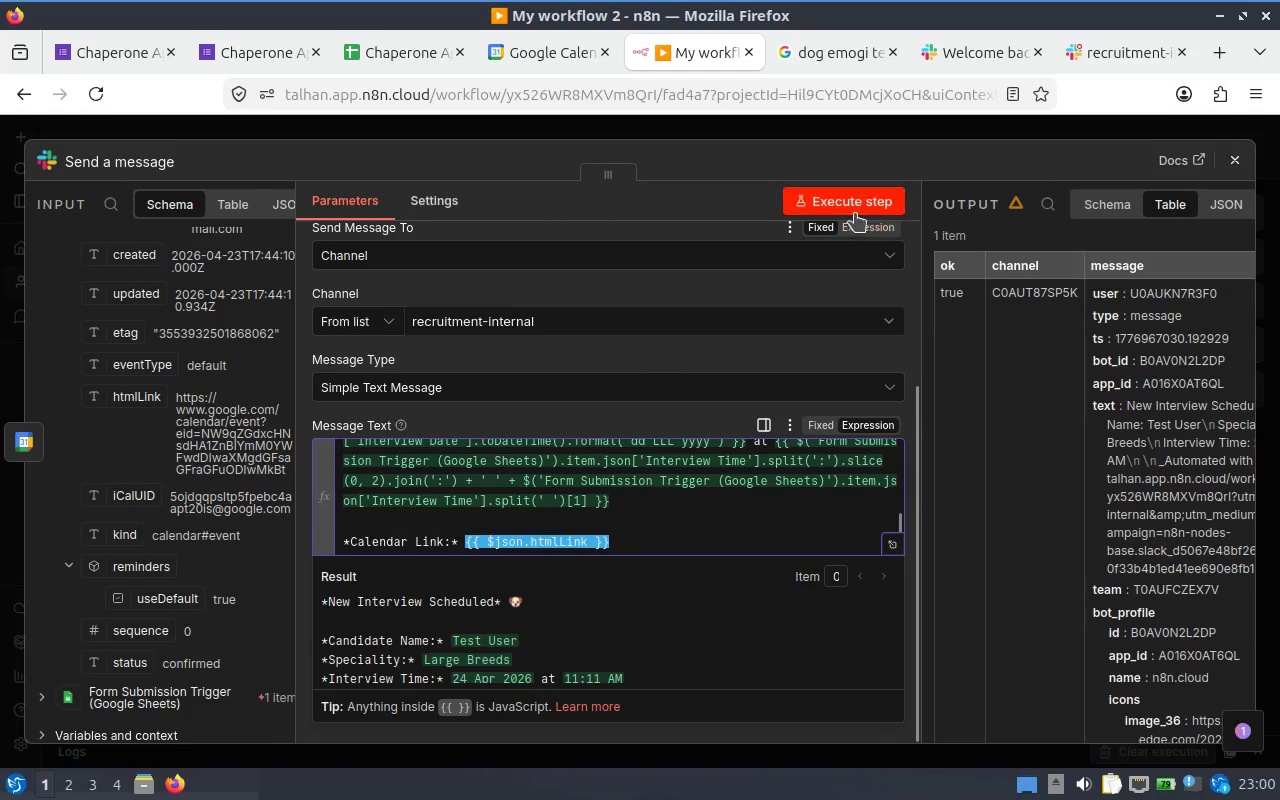 
left_click([855, 207])
 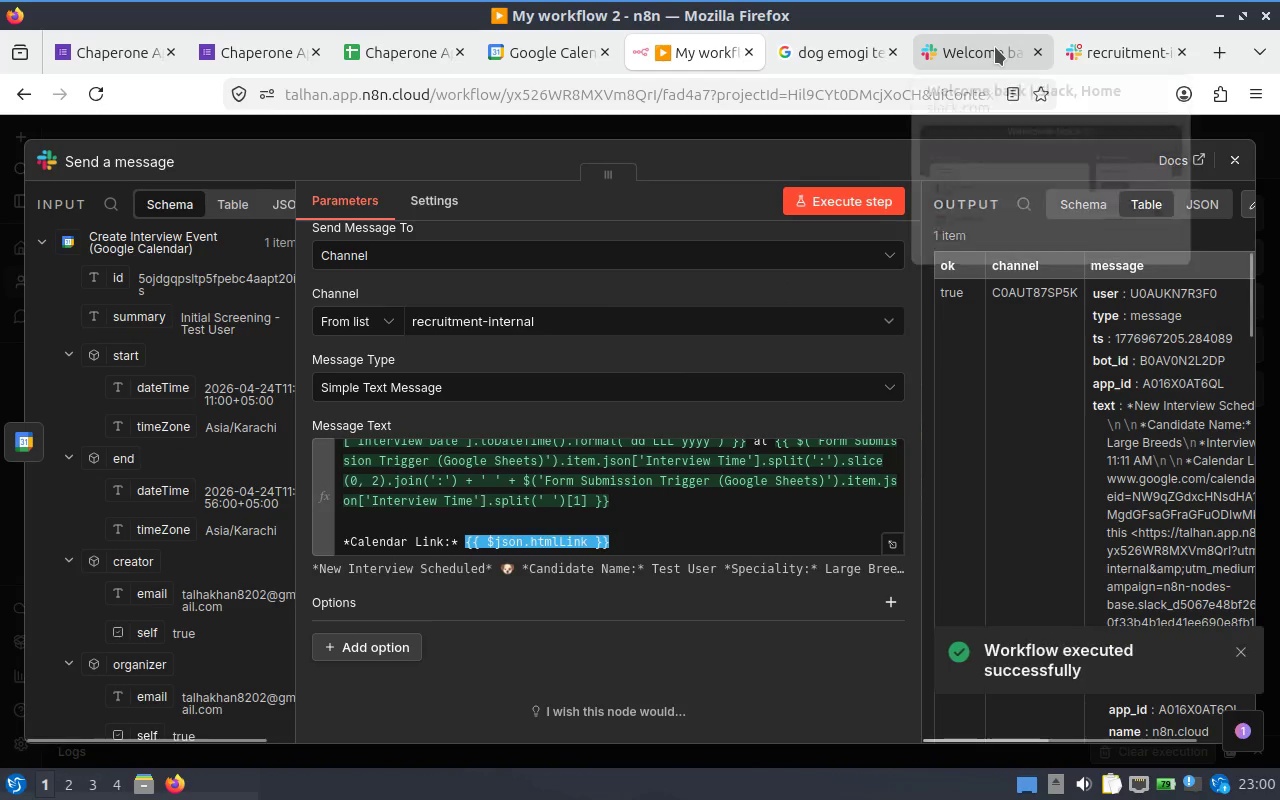 
left_click([995, 47])
 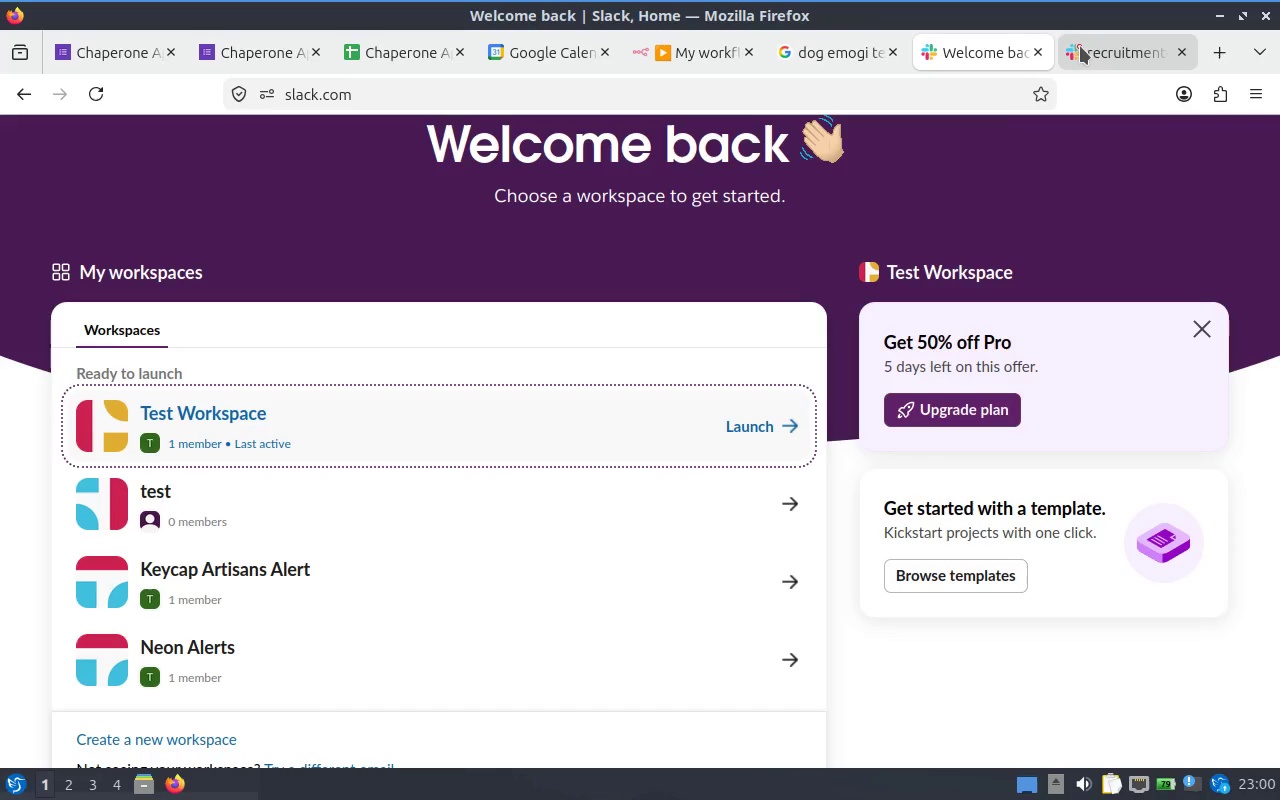 
left_click([1099, 46])
 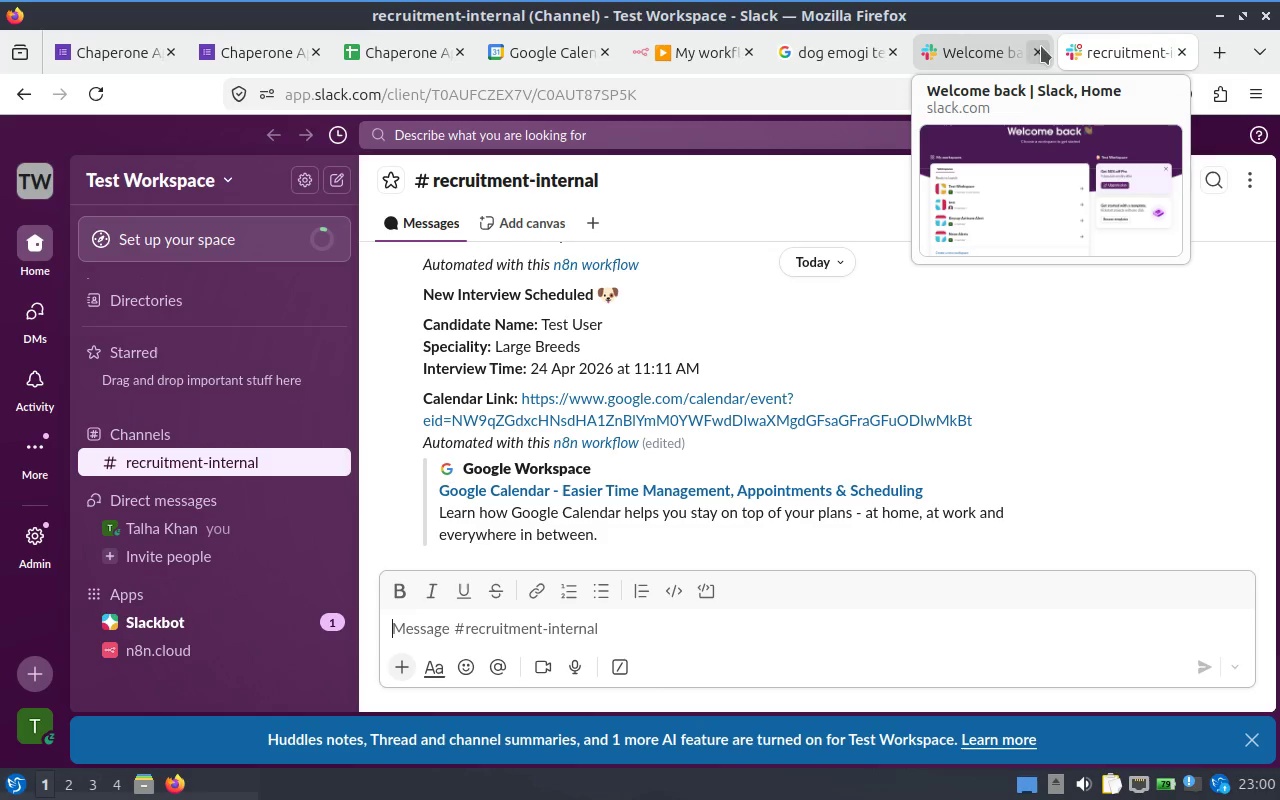 
left_click([1030, 49])
 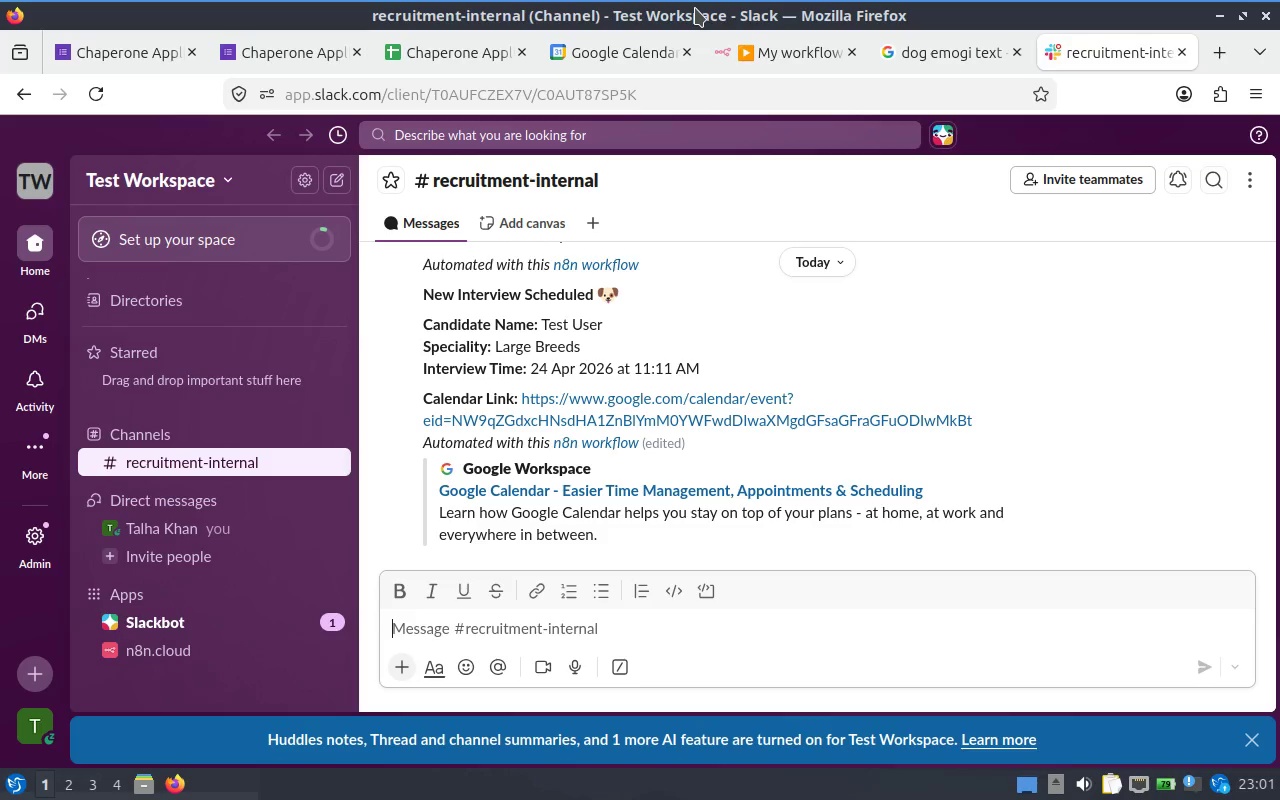 
wait(63.46)
 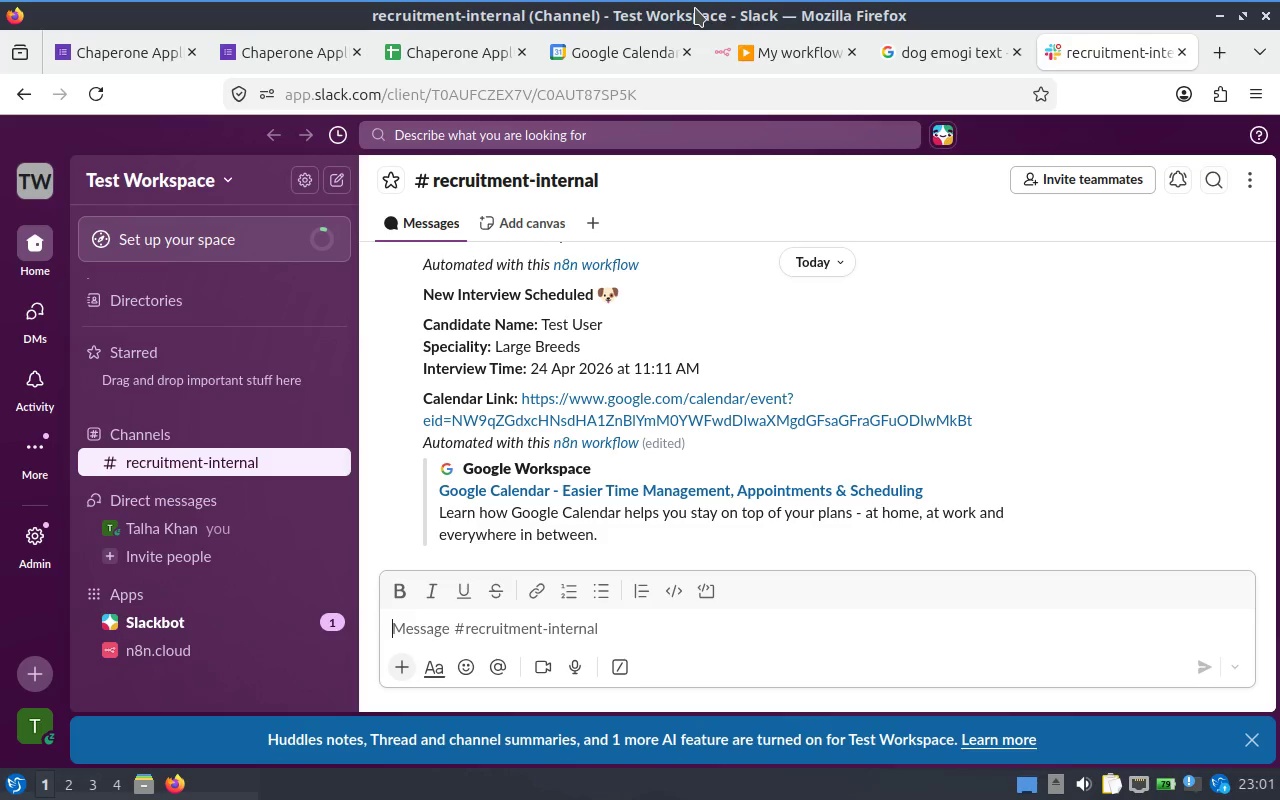 
mouse_move([47, 4])
 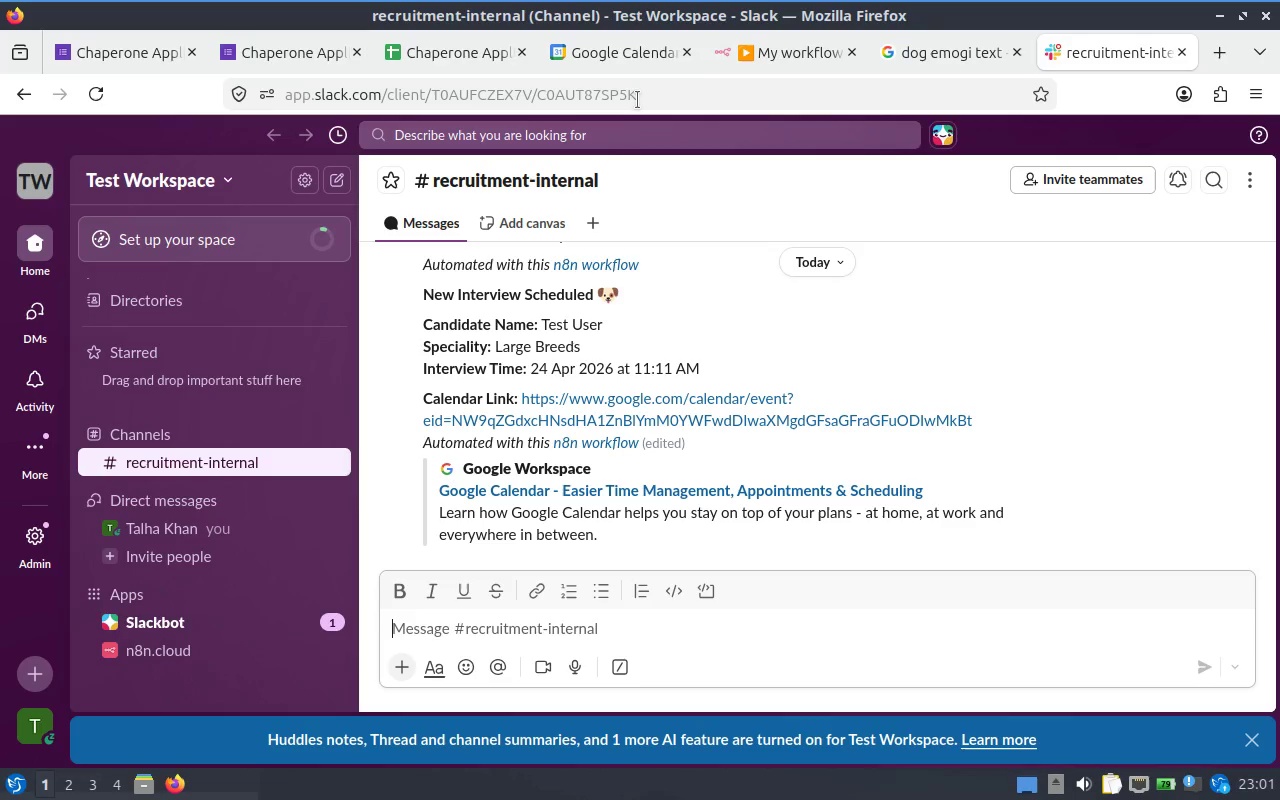 
key(Alt+Tab)